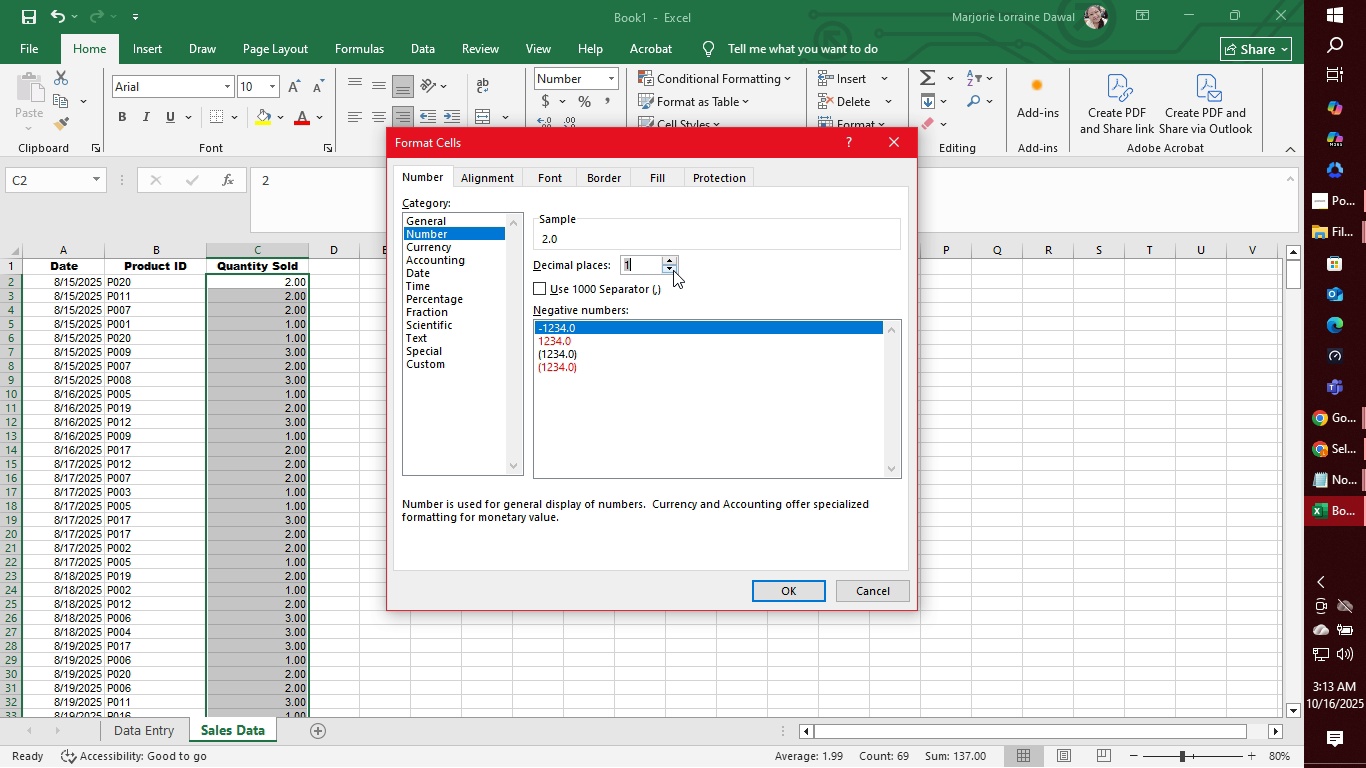 
triple_click([673, 270])
 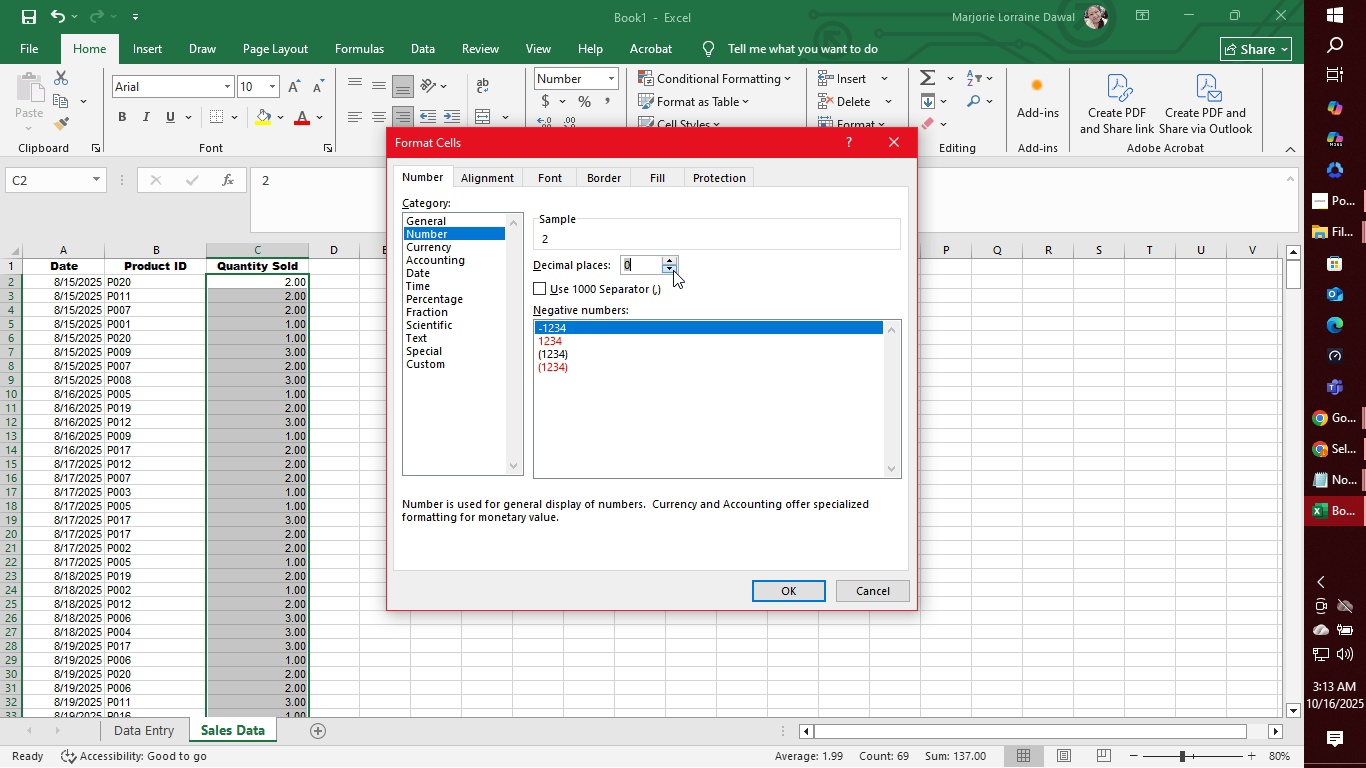 
triple_click([673, 270])
 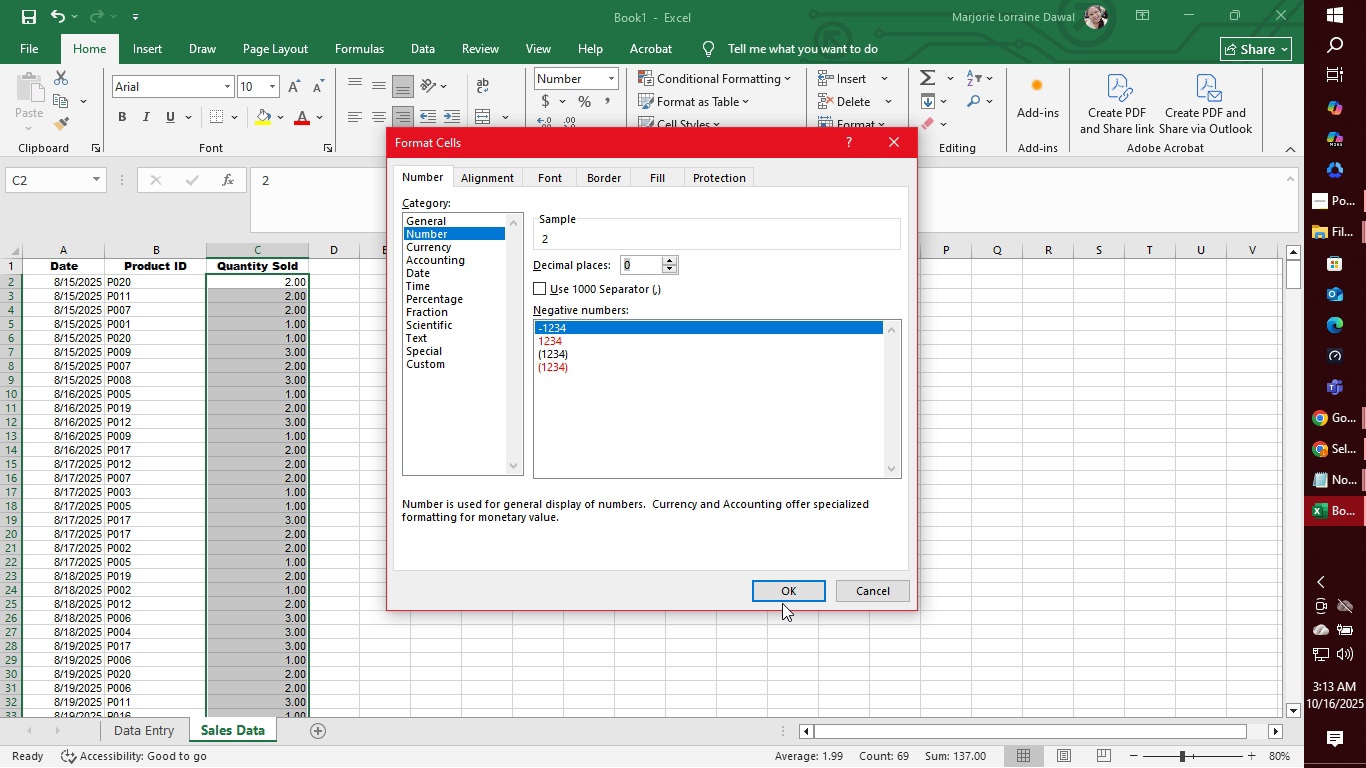 
left_click([783, 599])
 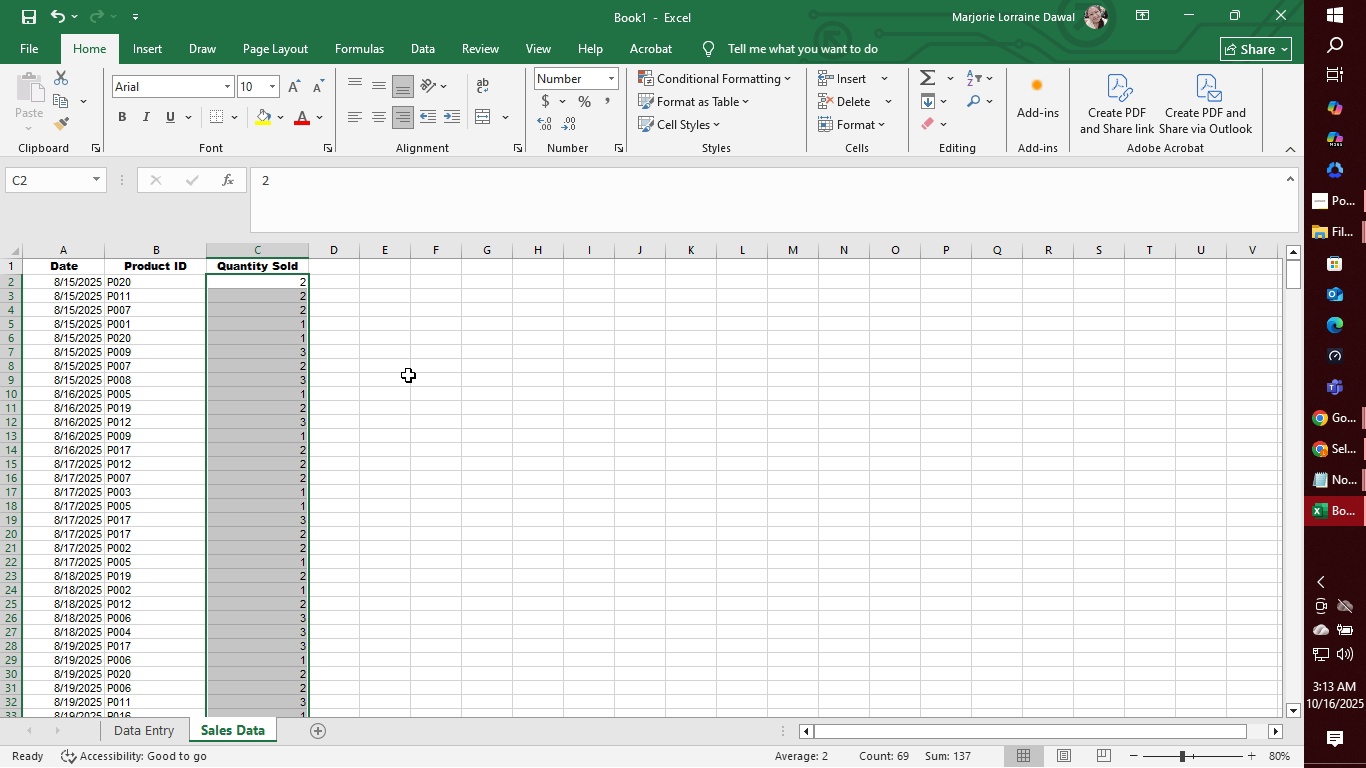 
scroll: coordinate [315, 408], scroll_direction: down, amount: 17.0
 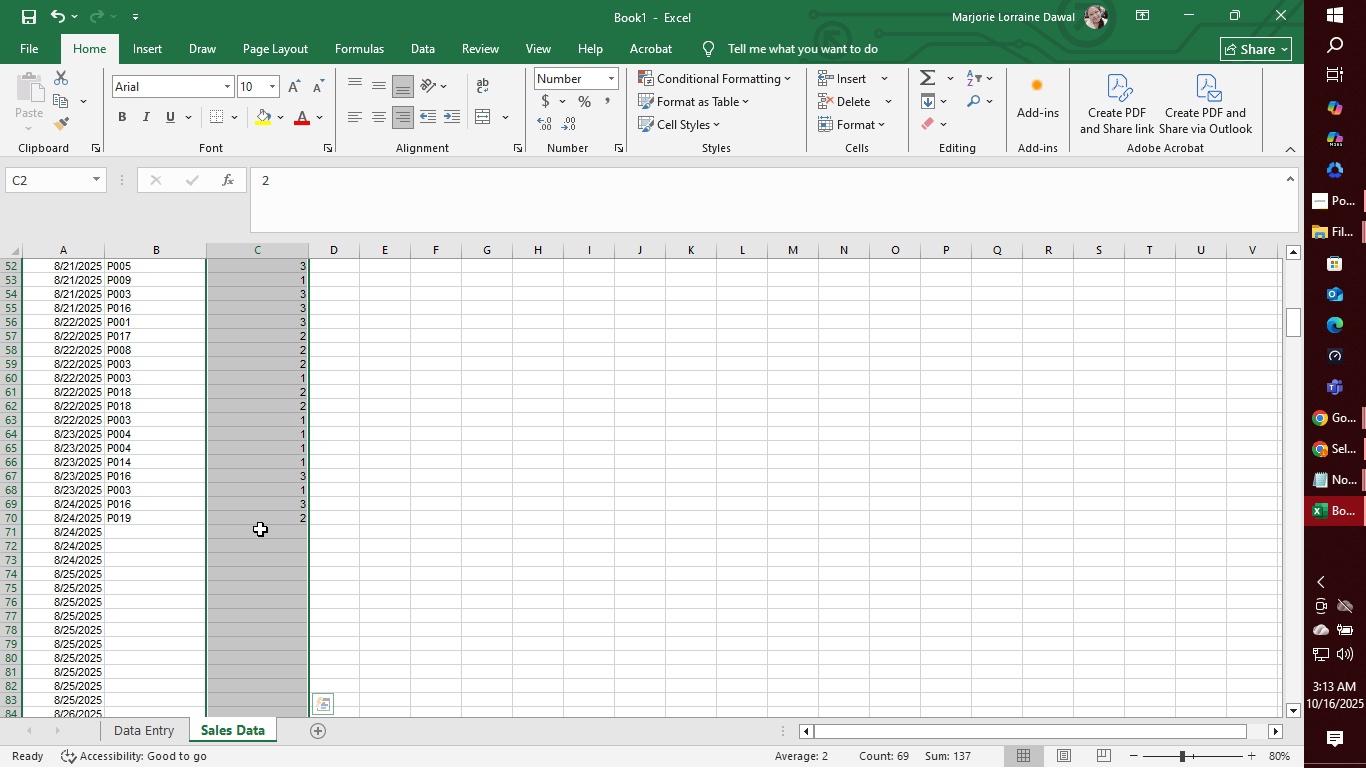 
left_click([260, 529])
 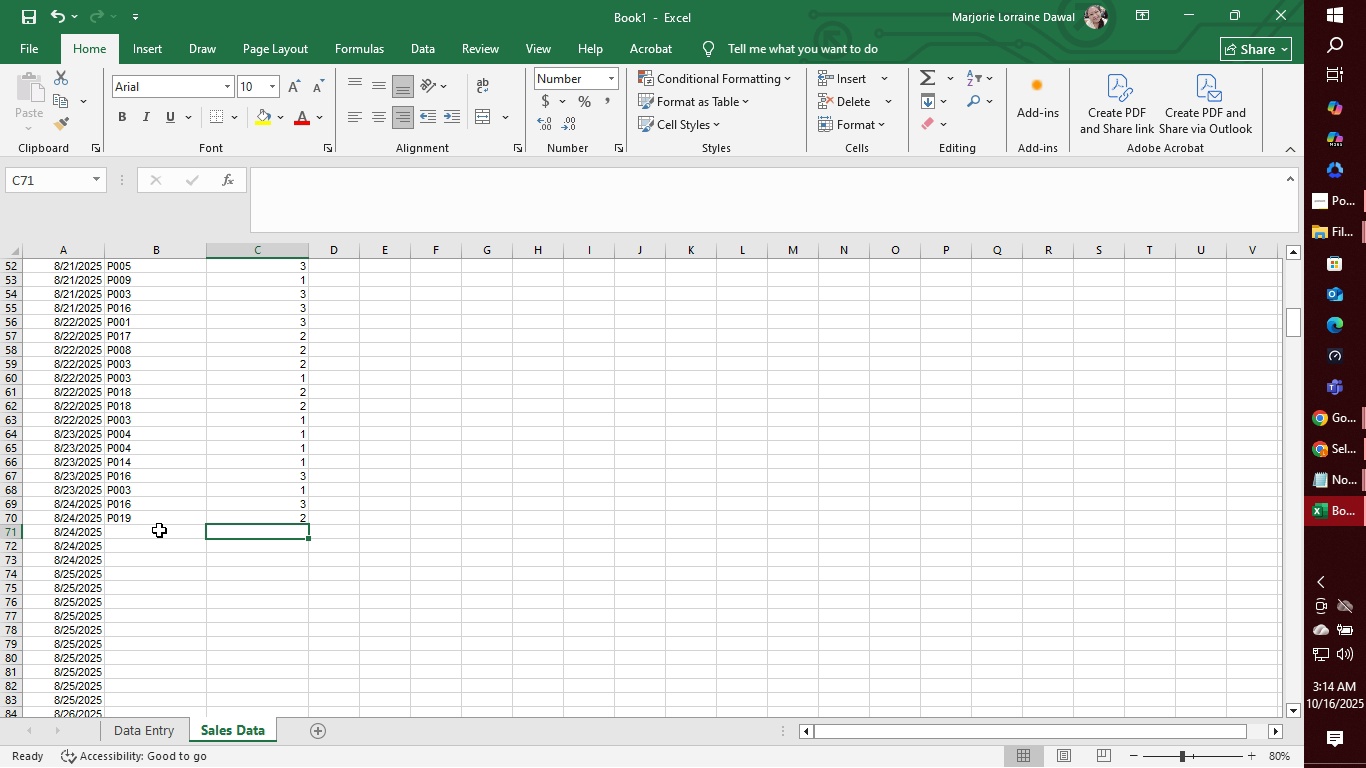 
left_click([159, 530])
 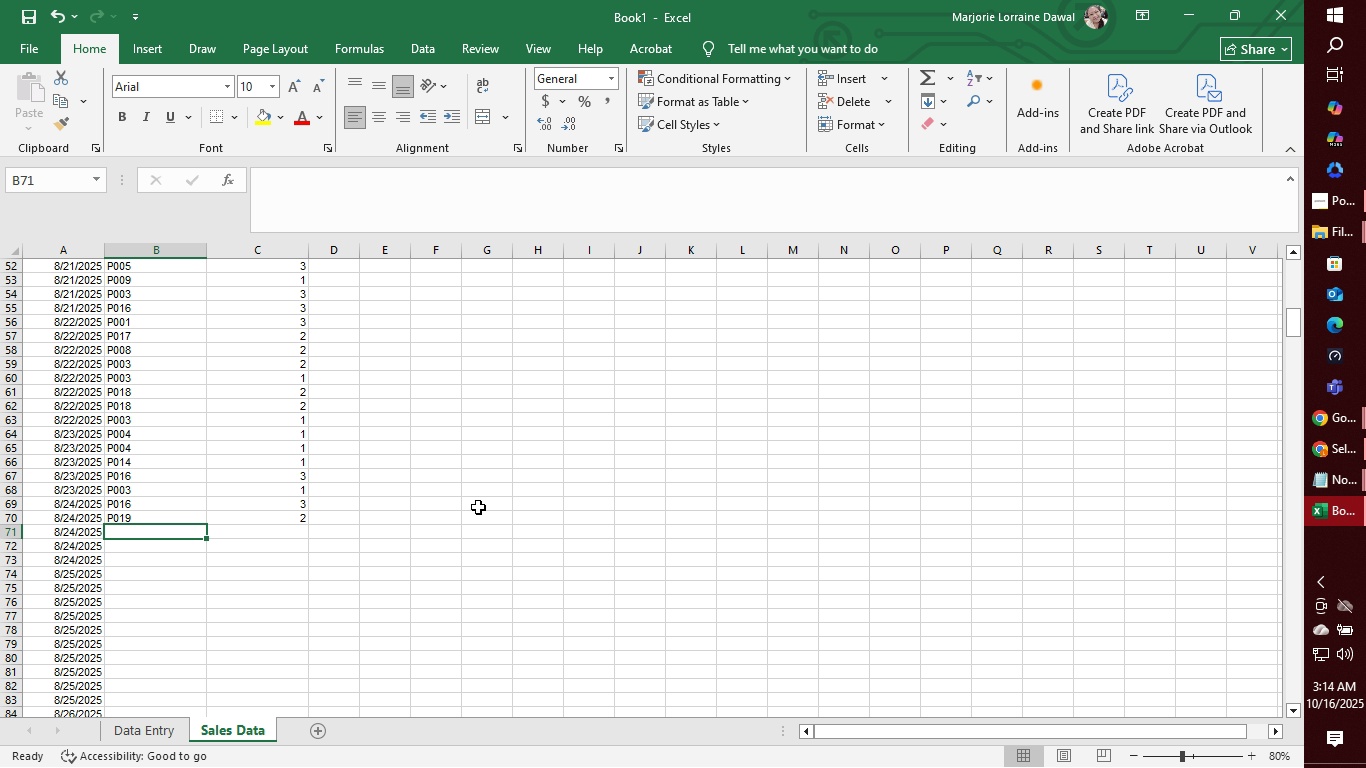 
scroll: coordinate [477, 506], scroll_direction: down, amount: 1.0
 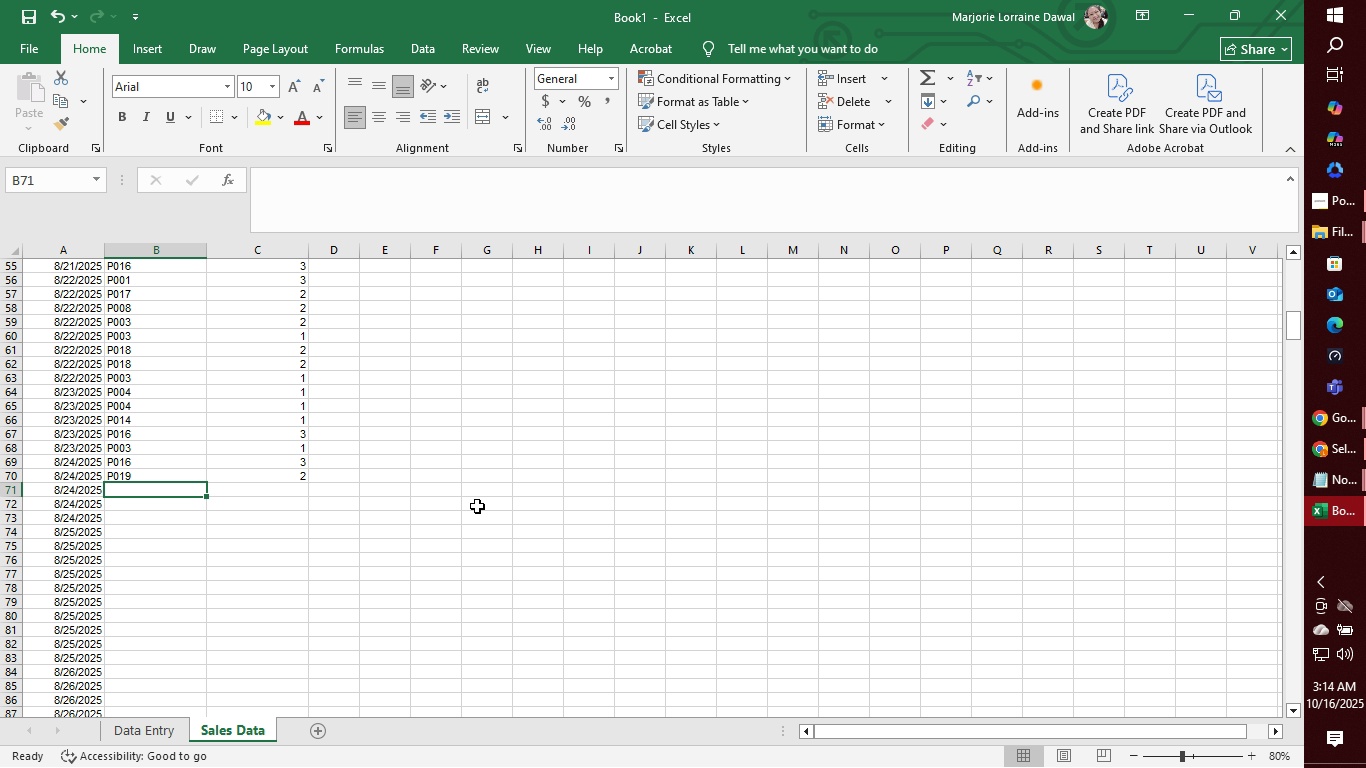 
wait(37.22)
 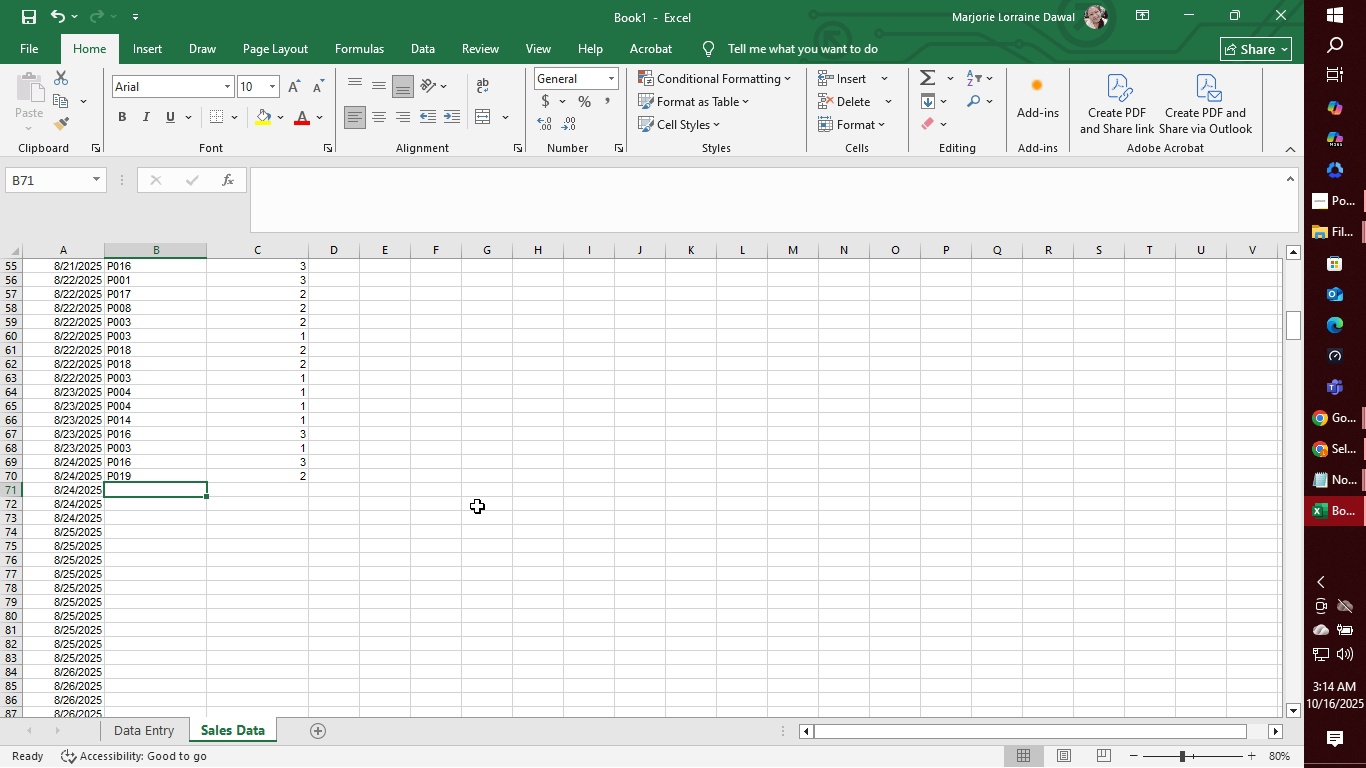 
key(P)
 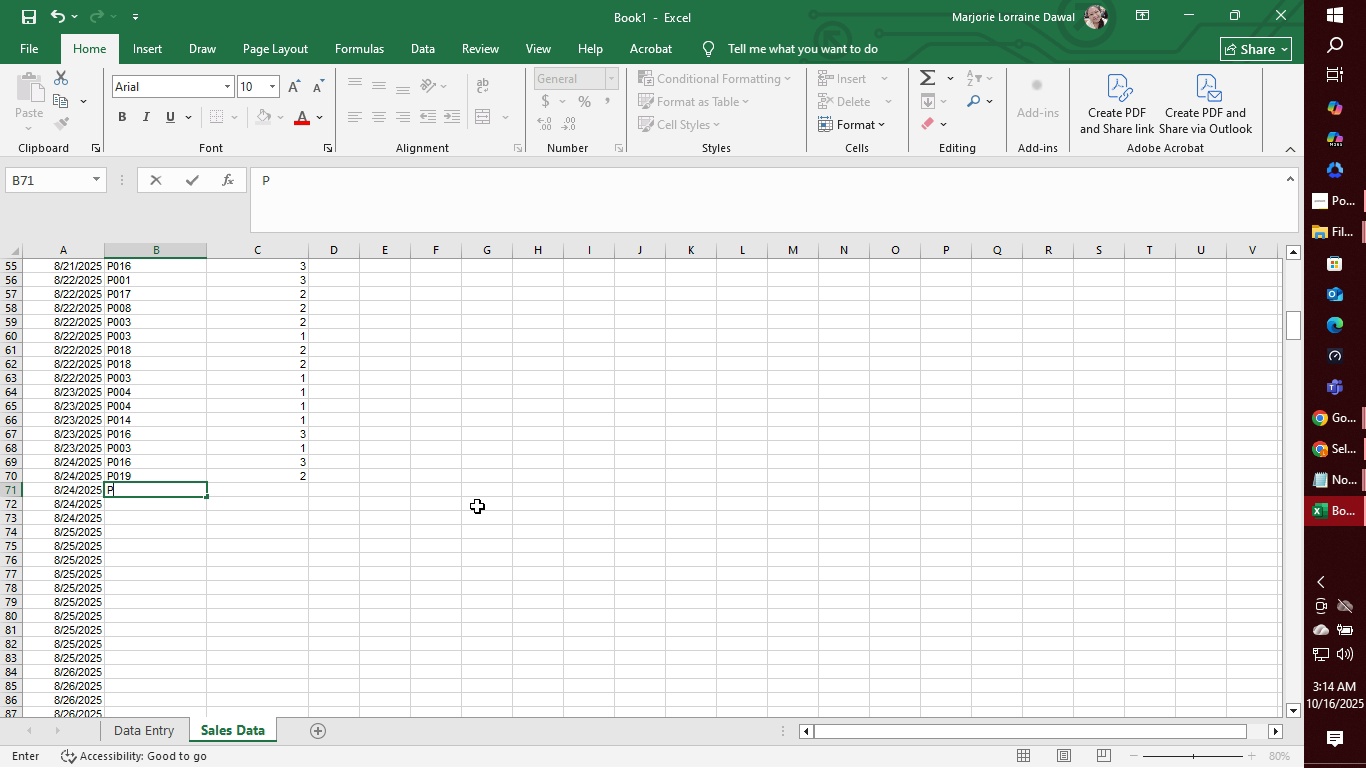 
wait(5.97)
 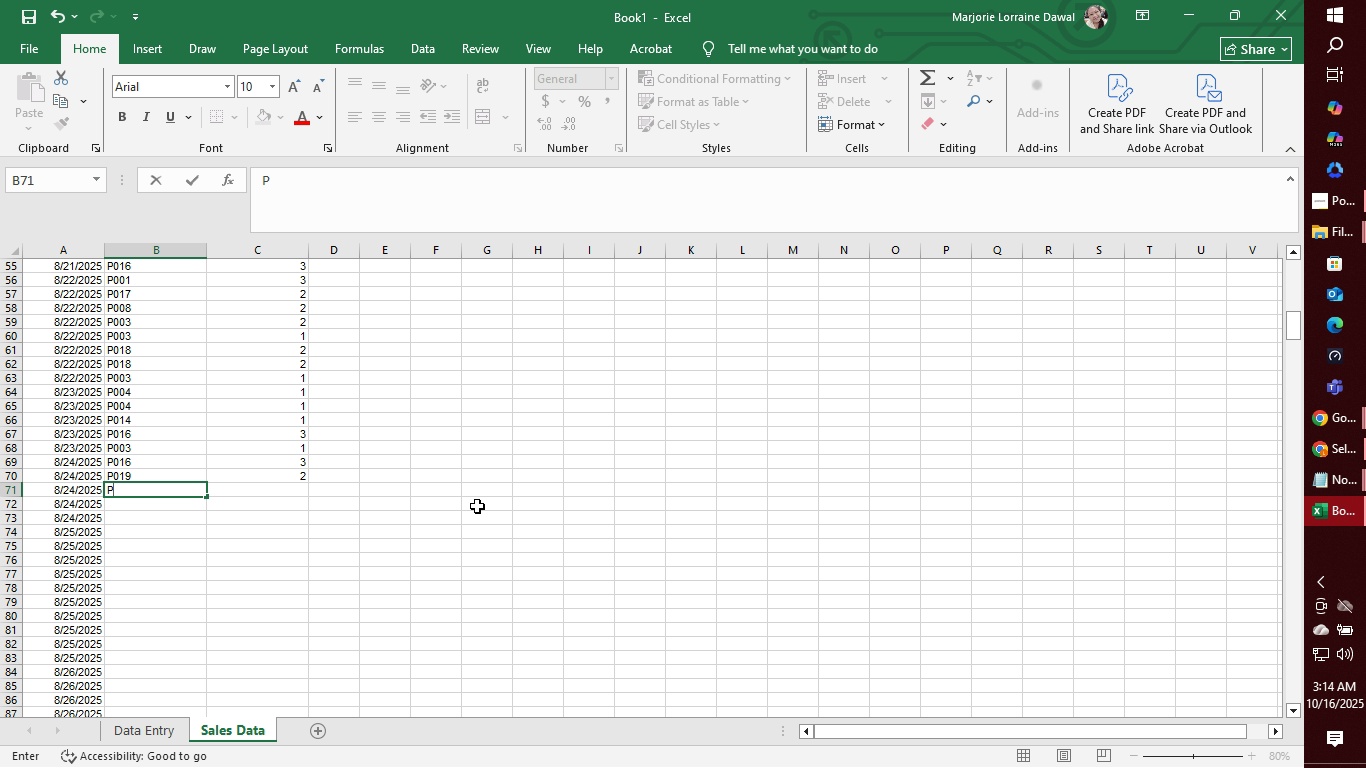 
type(014)
key(Tab)
type(2)
 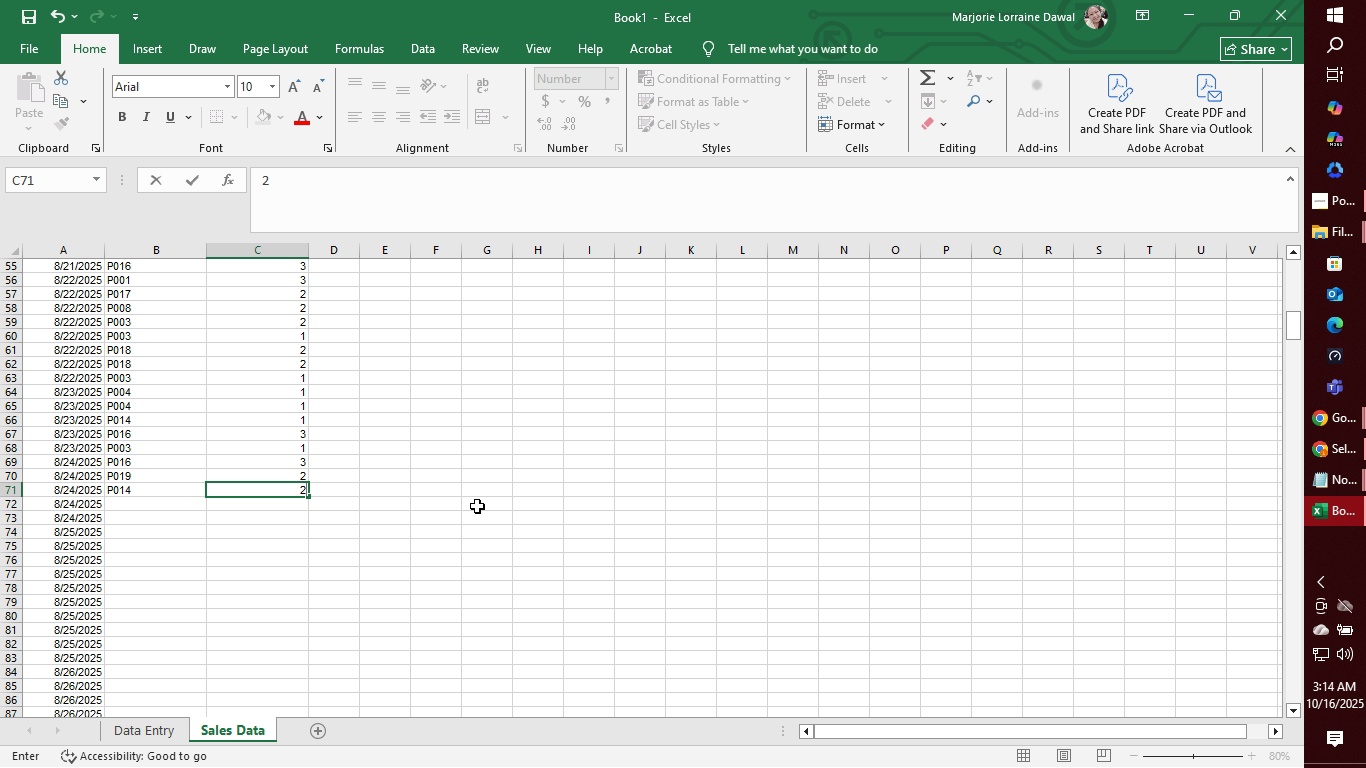 
key(Enter)
 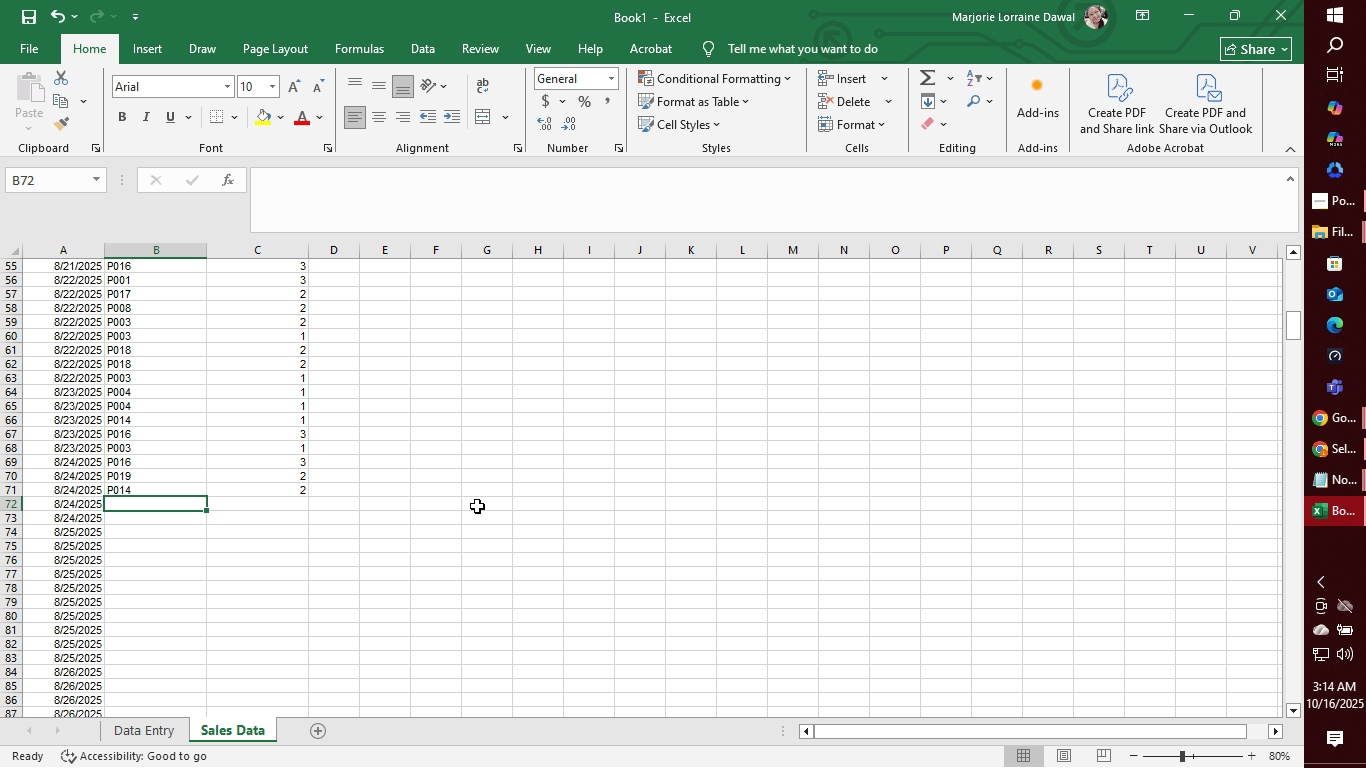 
wait(5.61)
 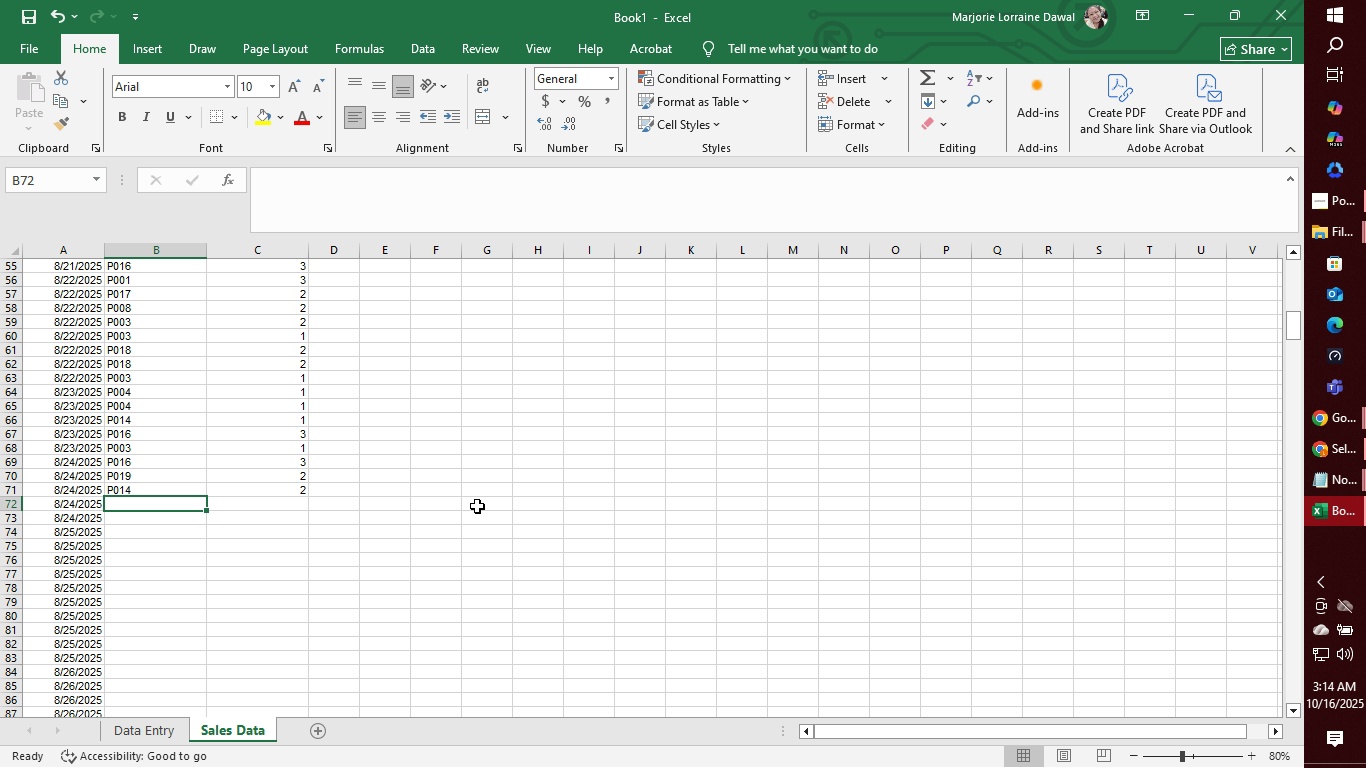 
type(P06)
key(Tab)
type(2)
 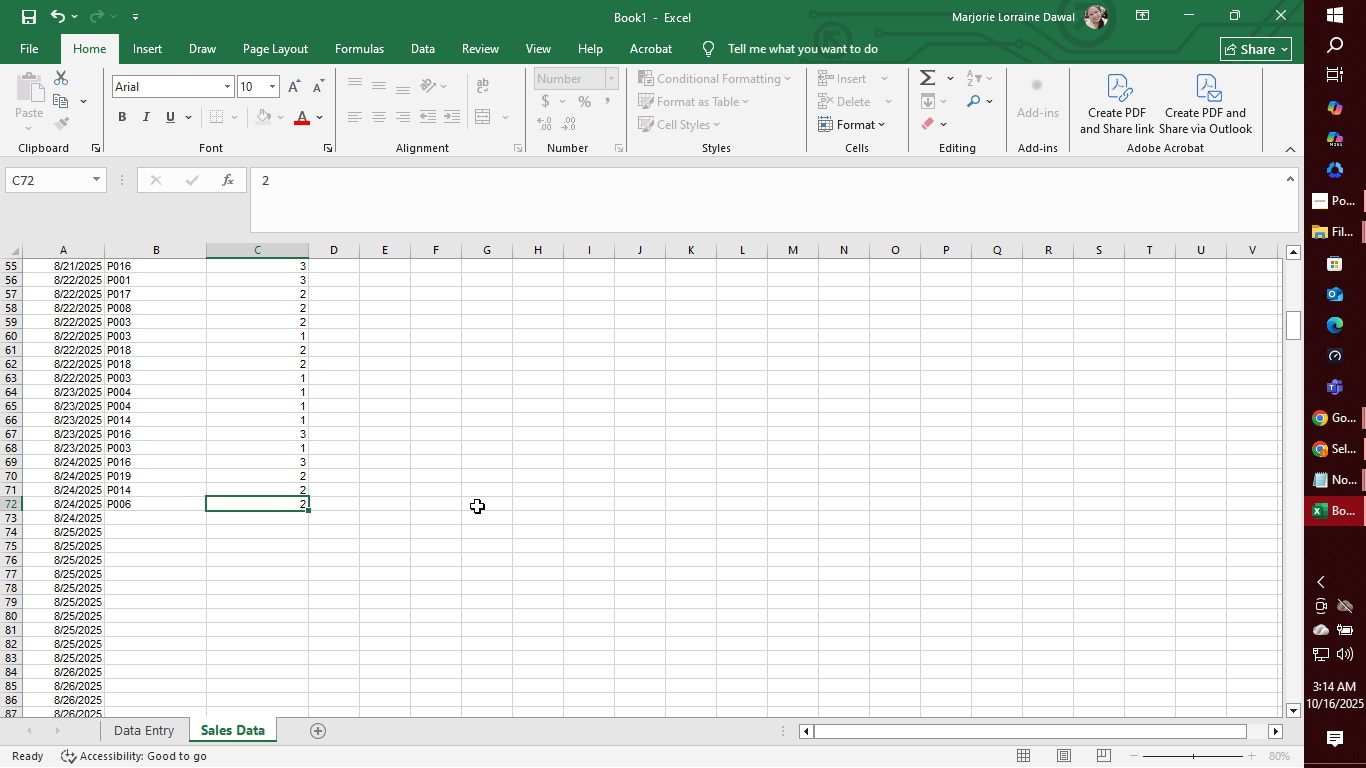 
key(Enter)
 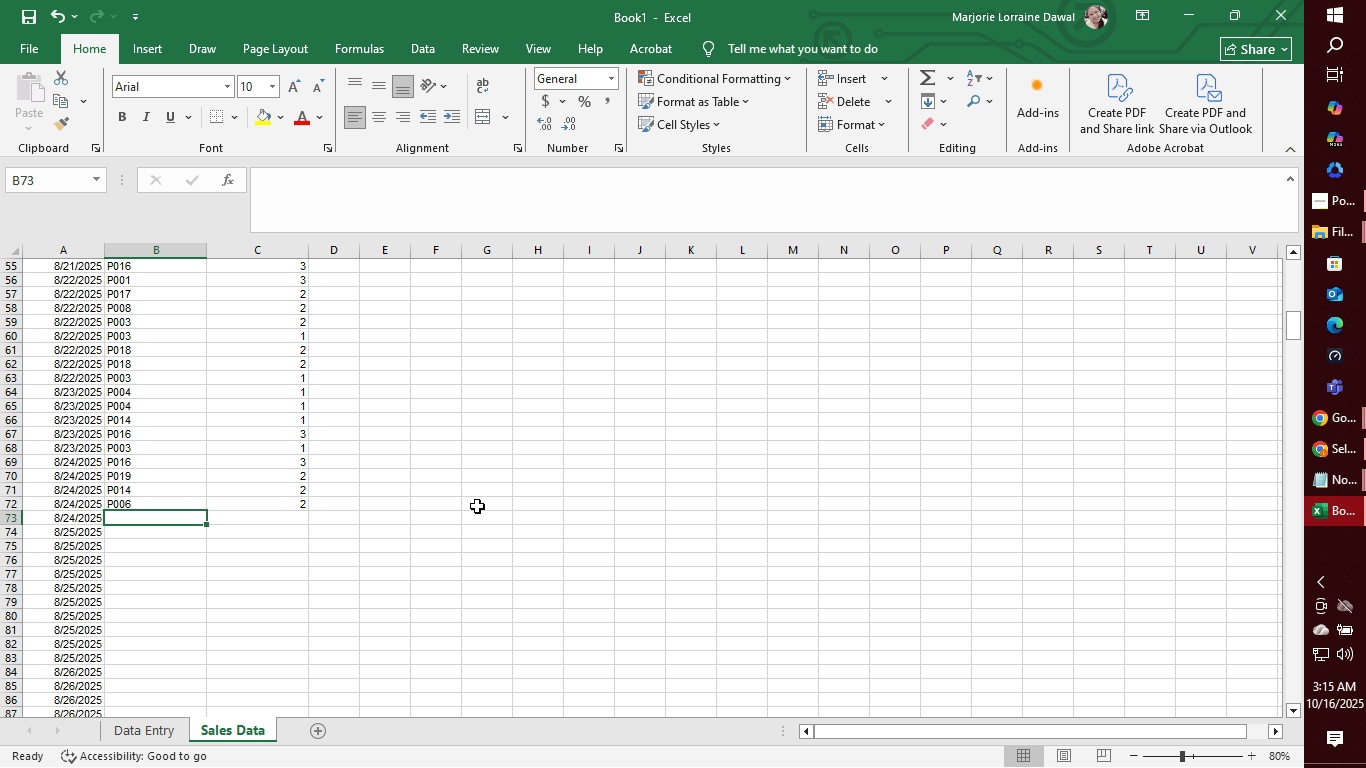 
wait(6.16)
 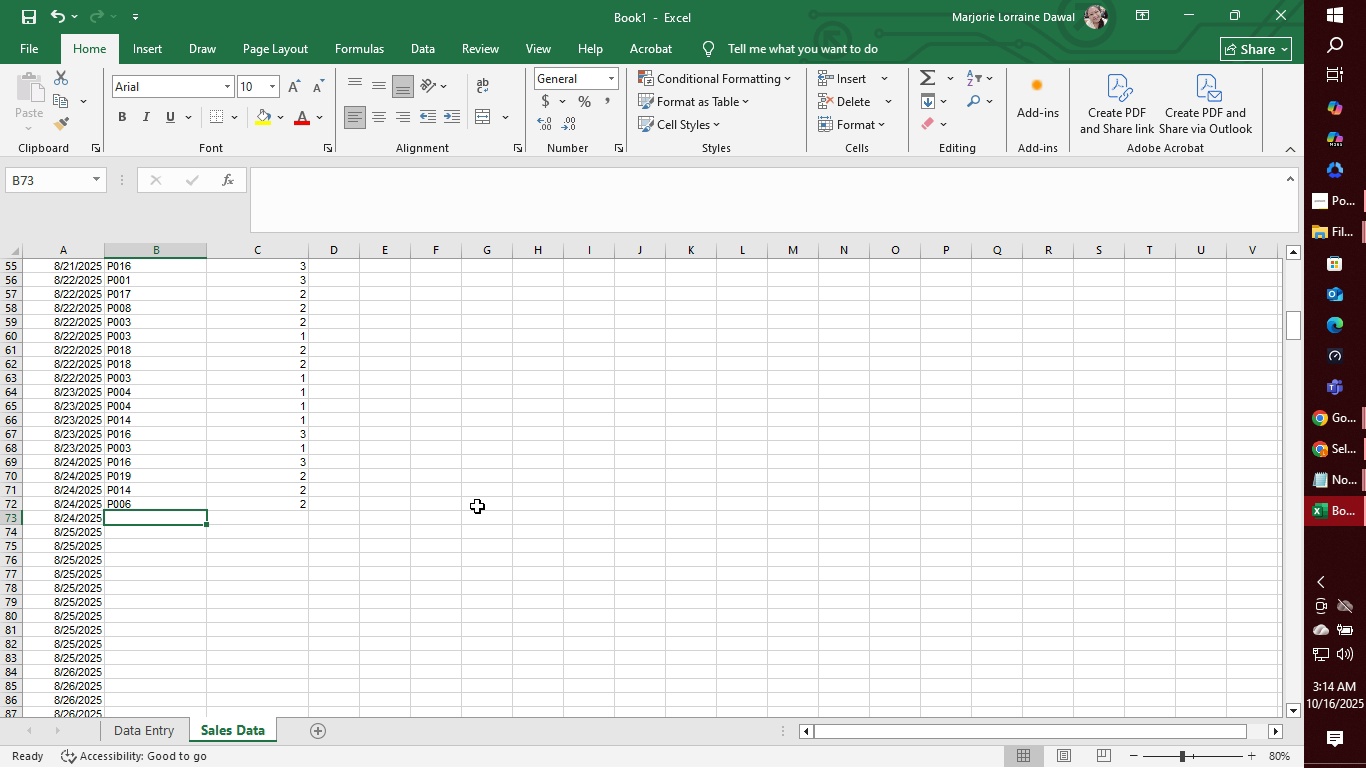 
type(P013)
key(Tab)
type(3)
 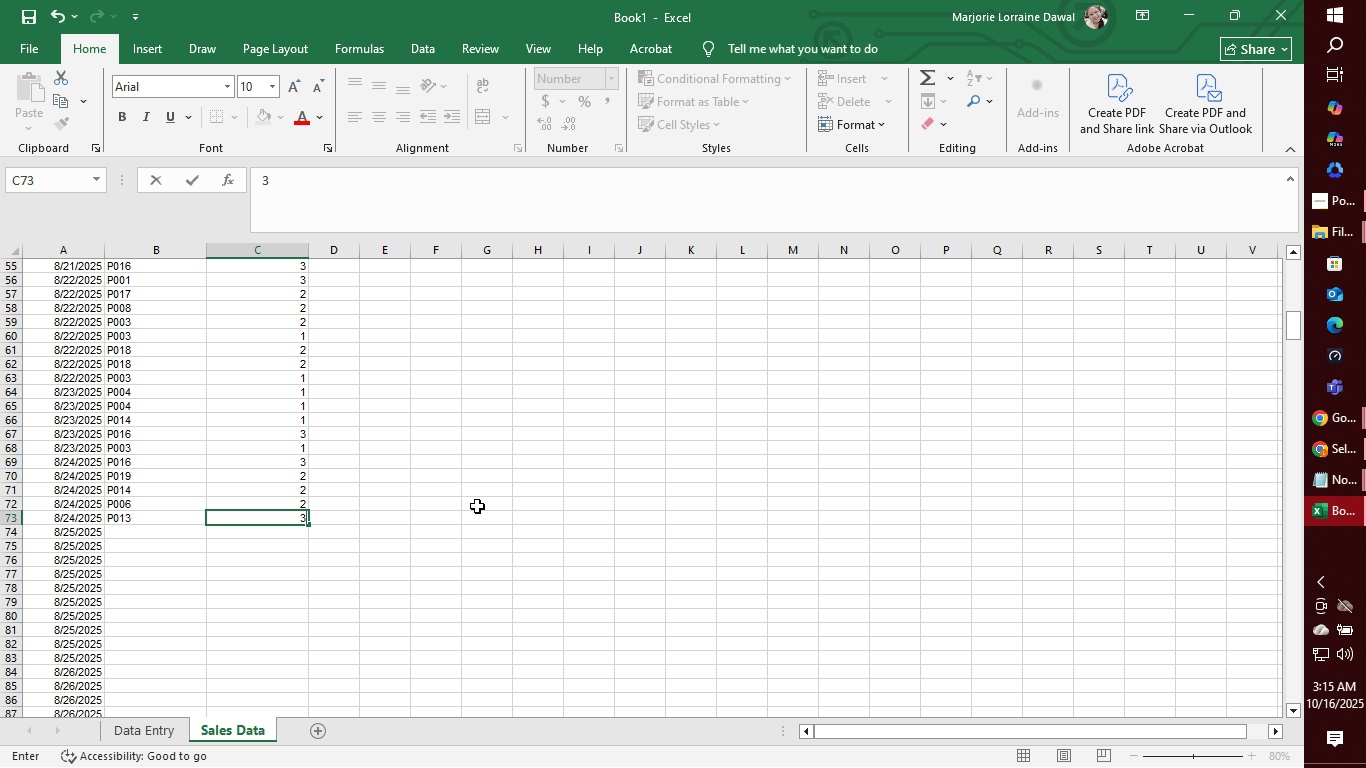 
key(Enter)
 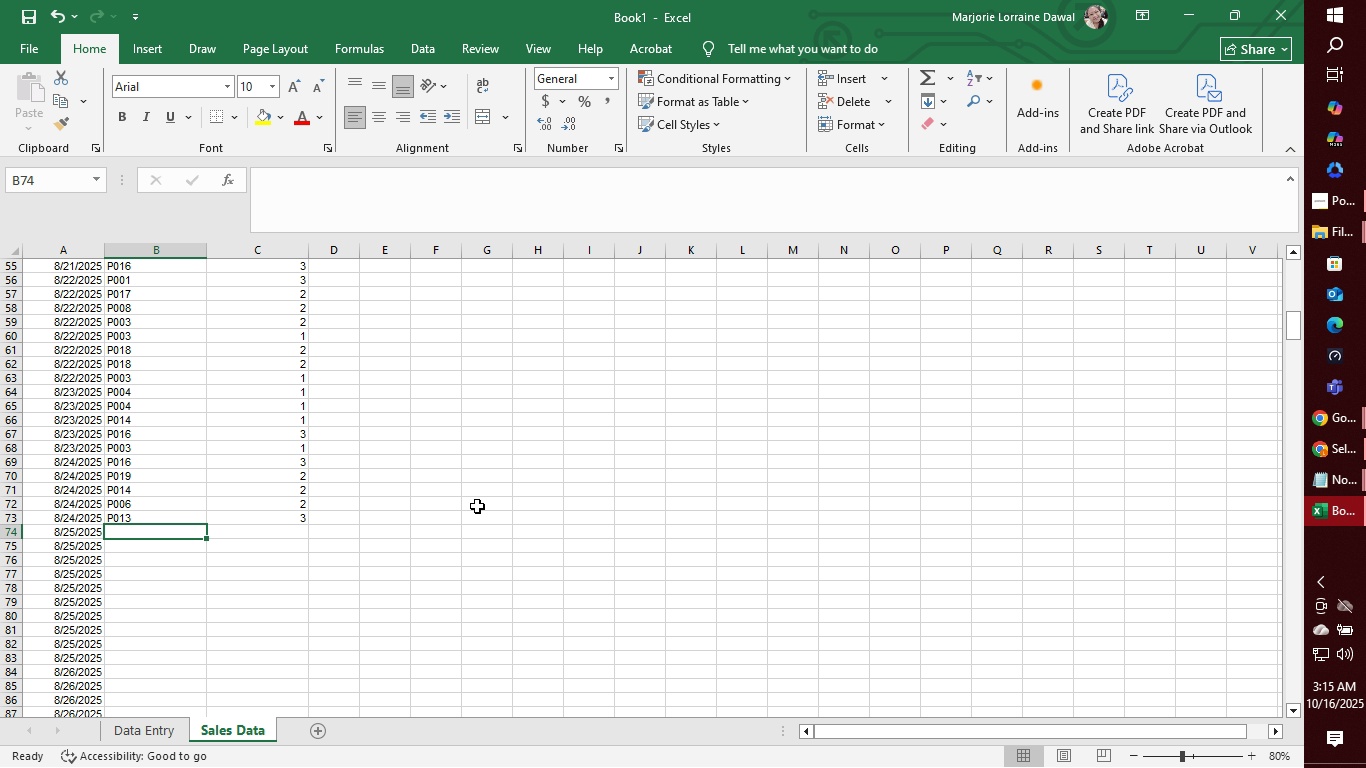 
wait(6.38)
 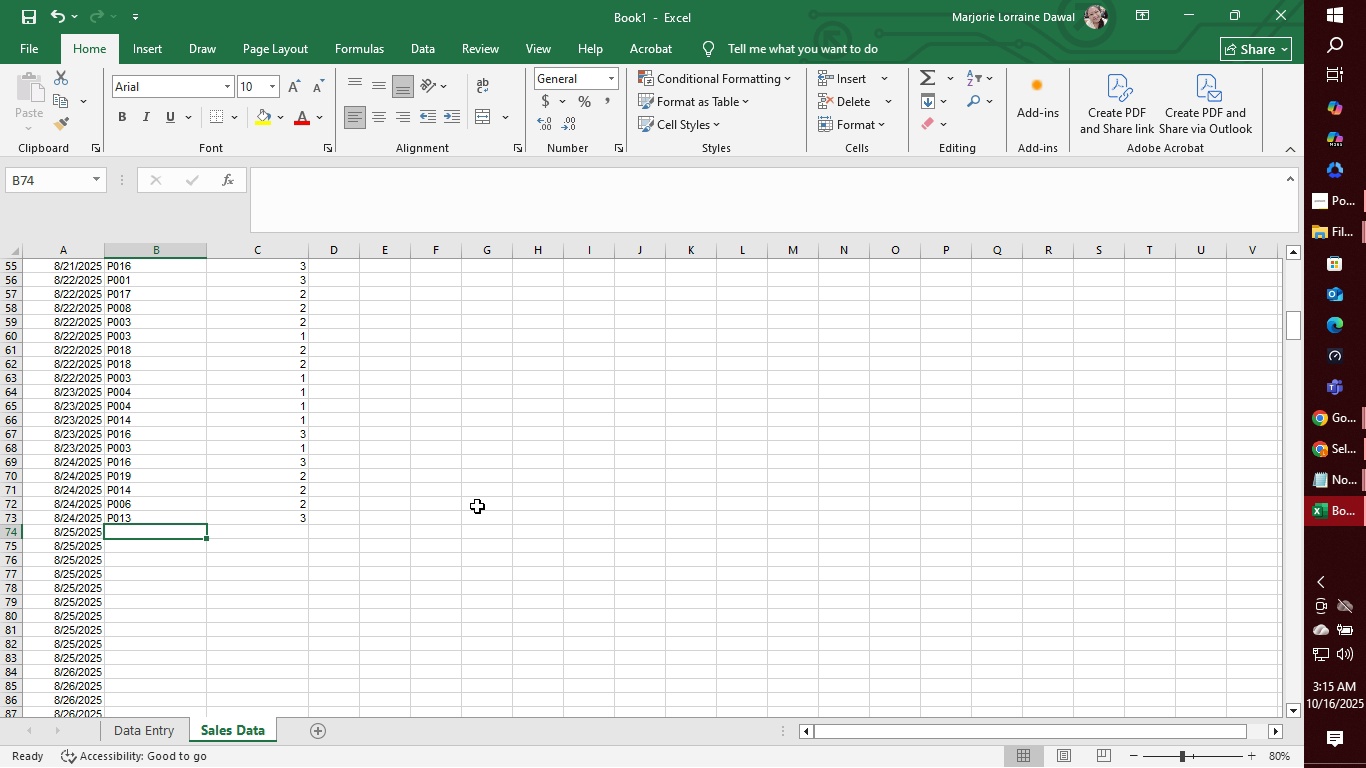 
type(P008)
key(Tab)
type(3)
 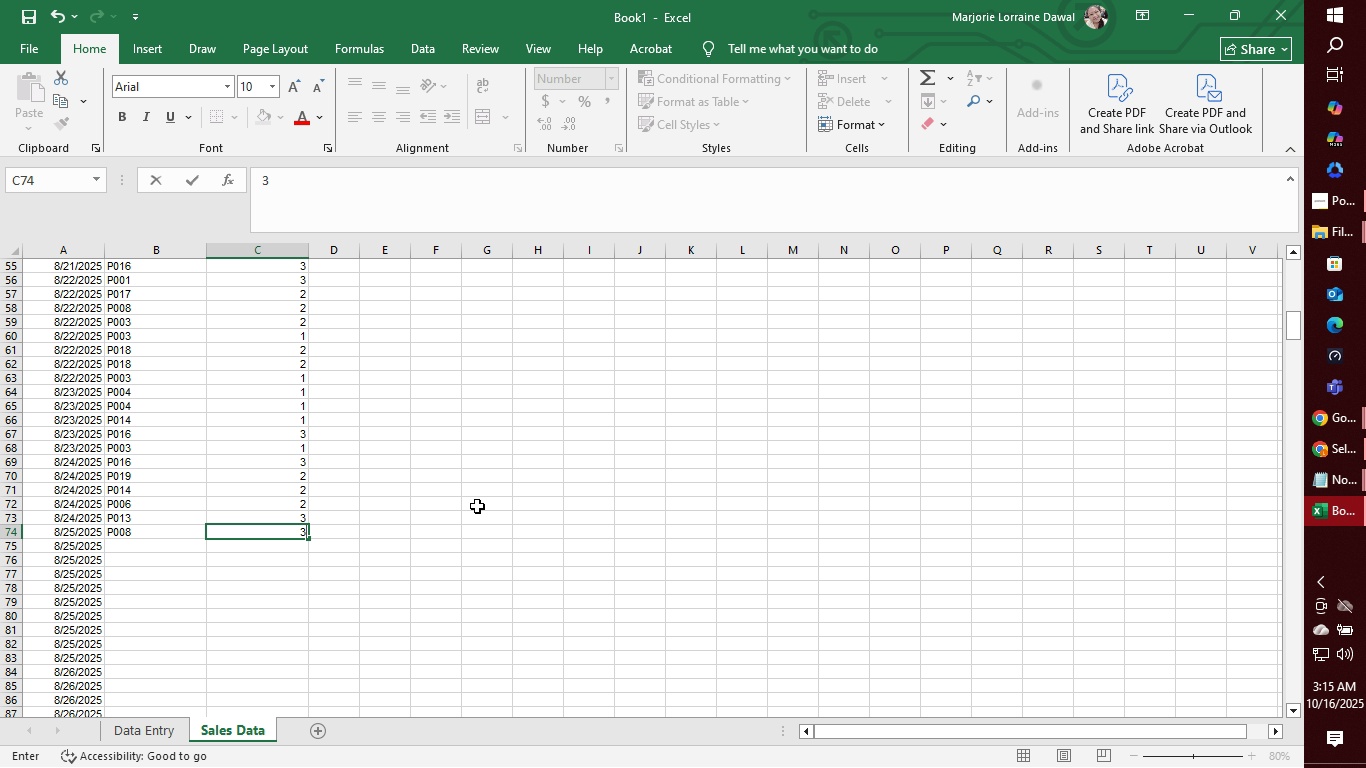 
key(Enter)
 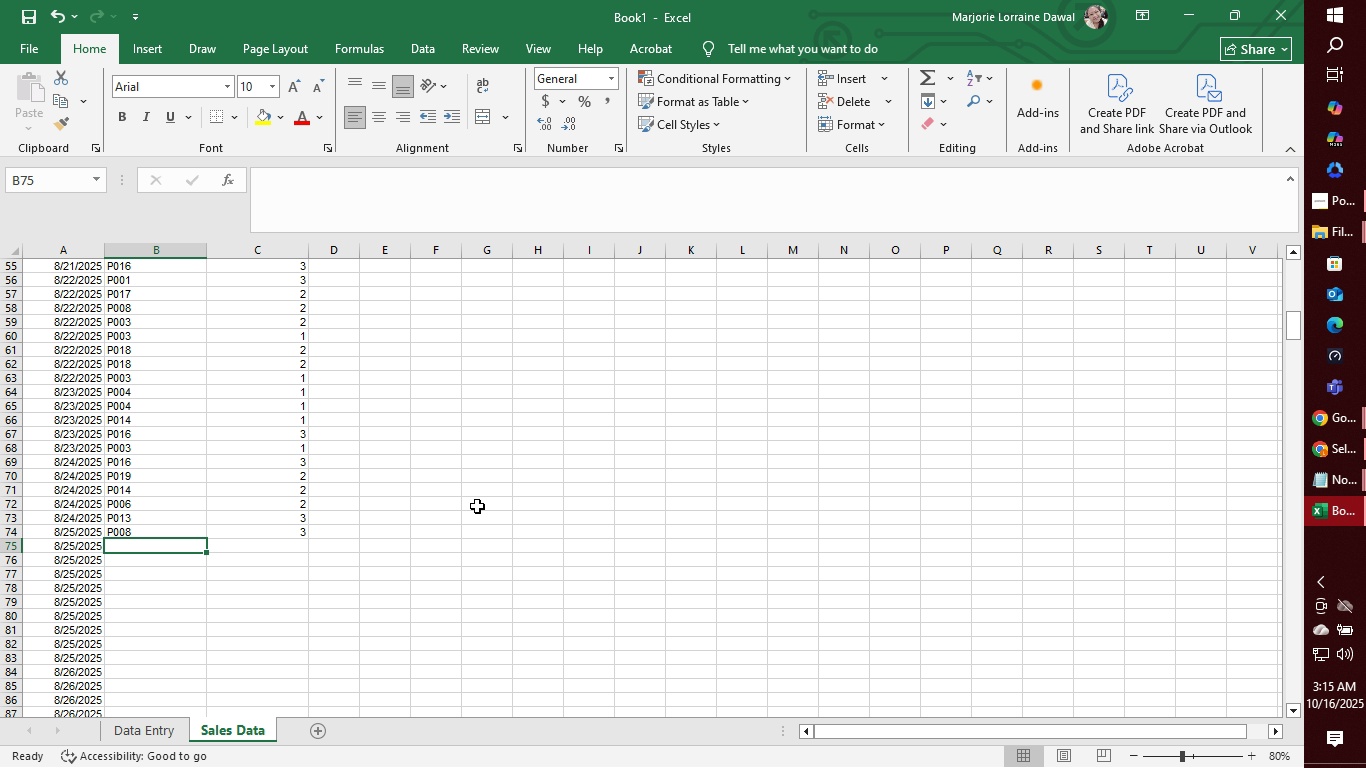 
wait(7.69)
 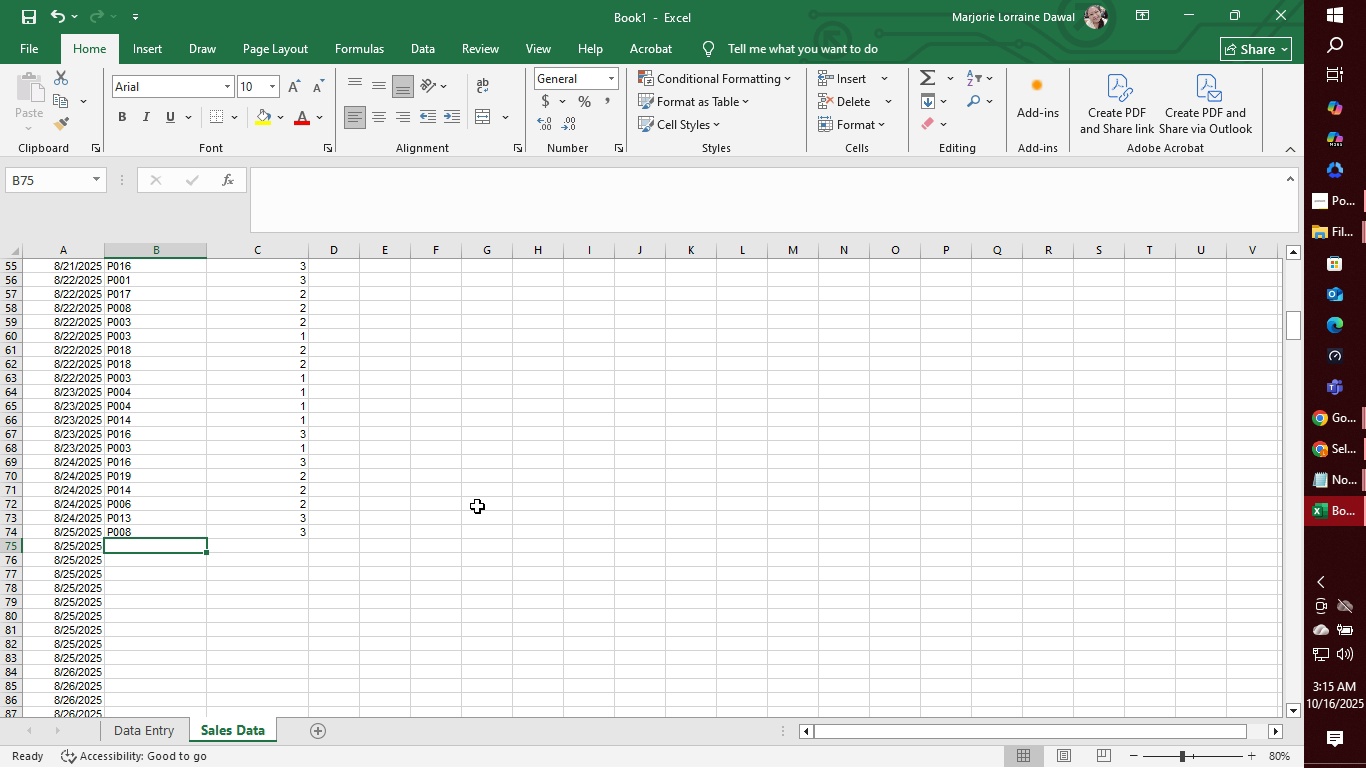 
type(P002)
key(Tab)
type(1)
 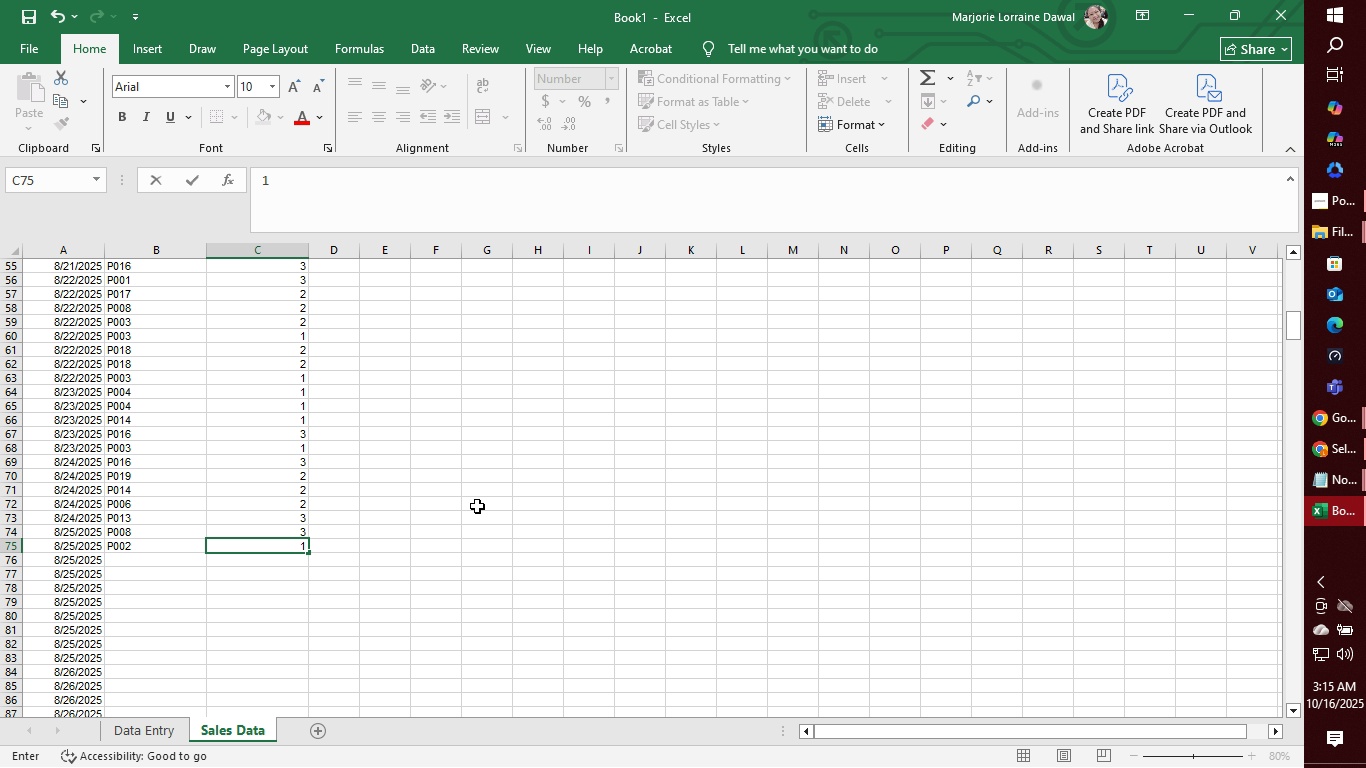 
key(Enter)
 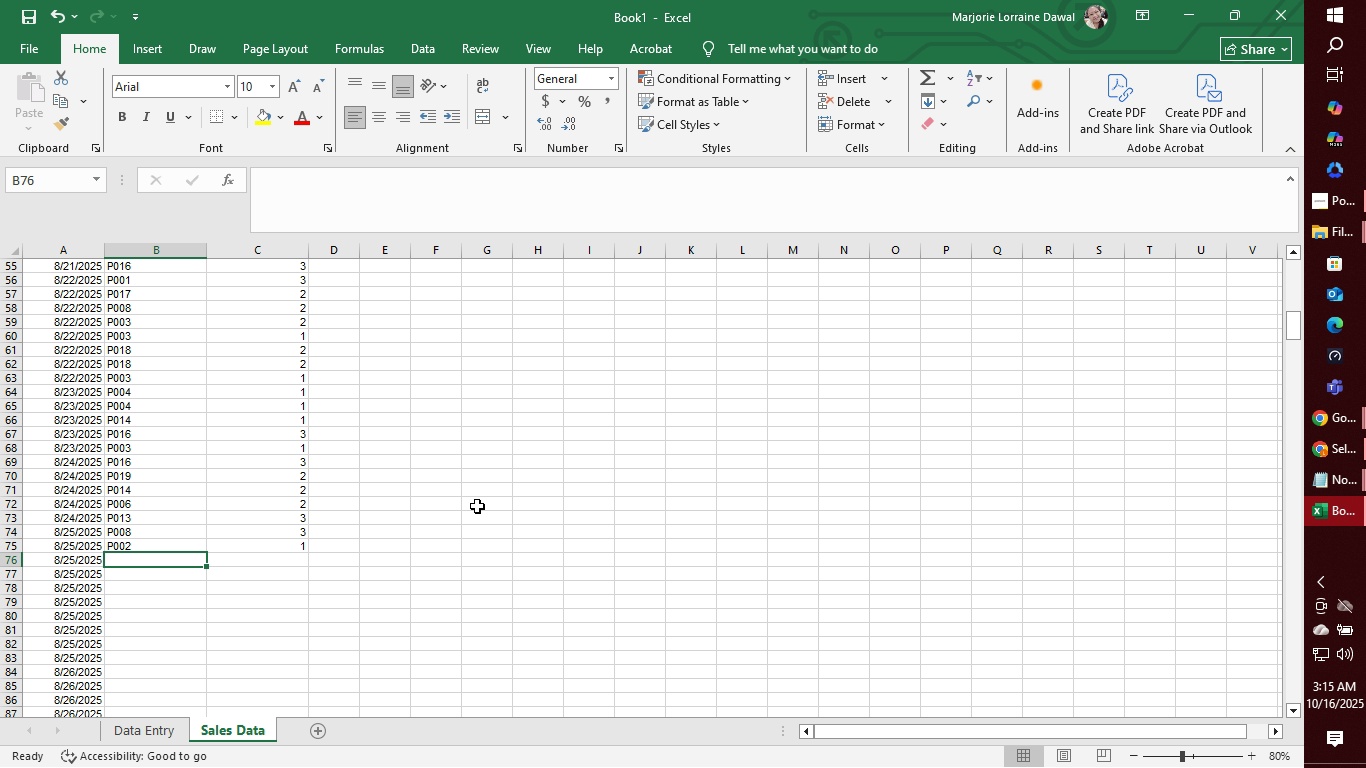 
type(P0)
 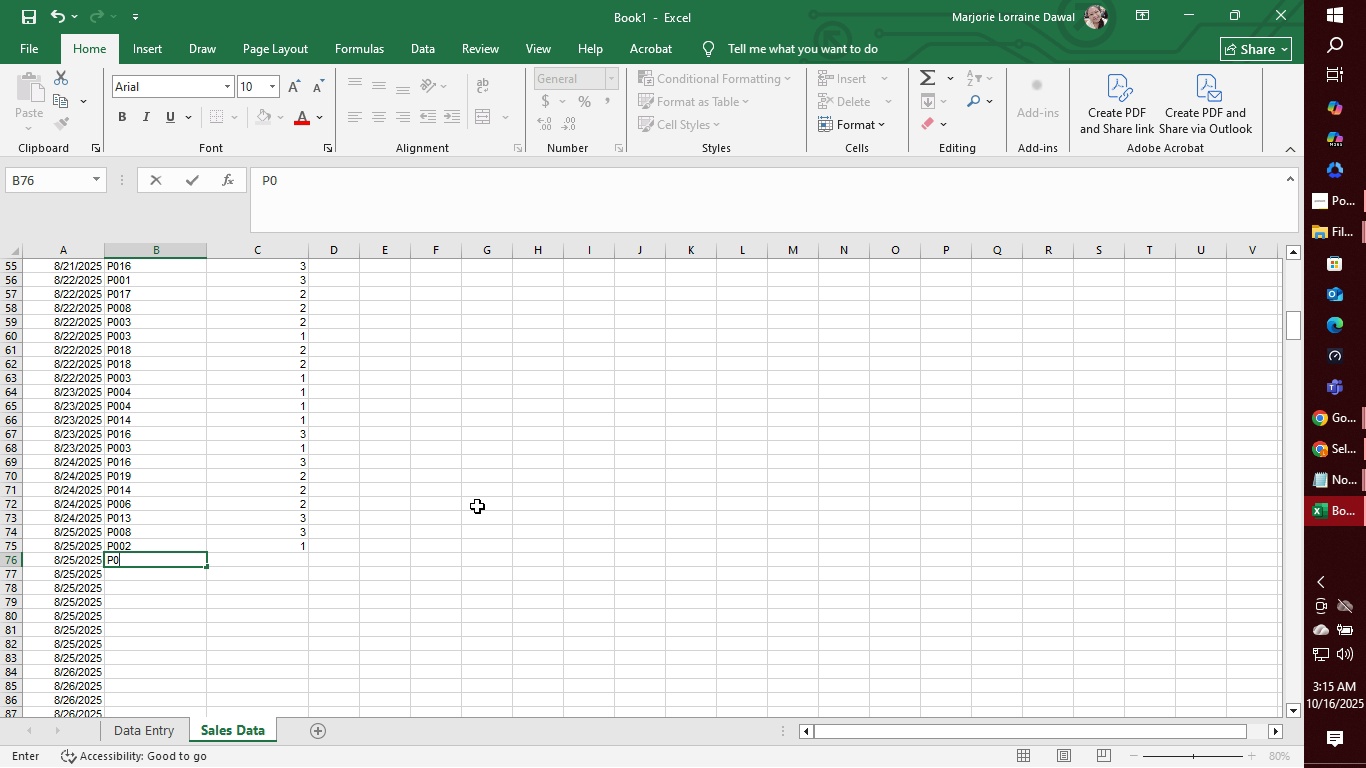 
wait(9.41)
 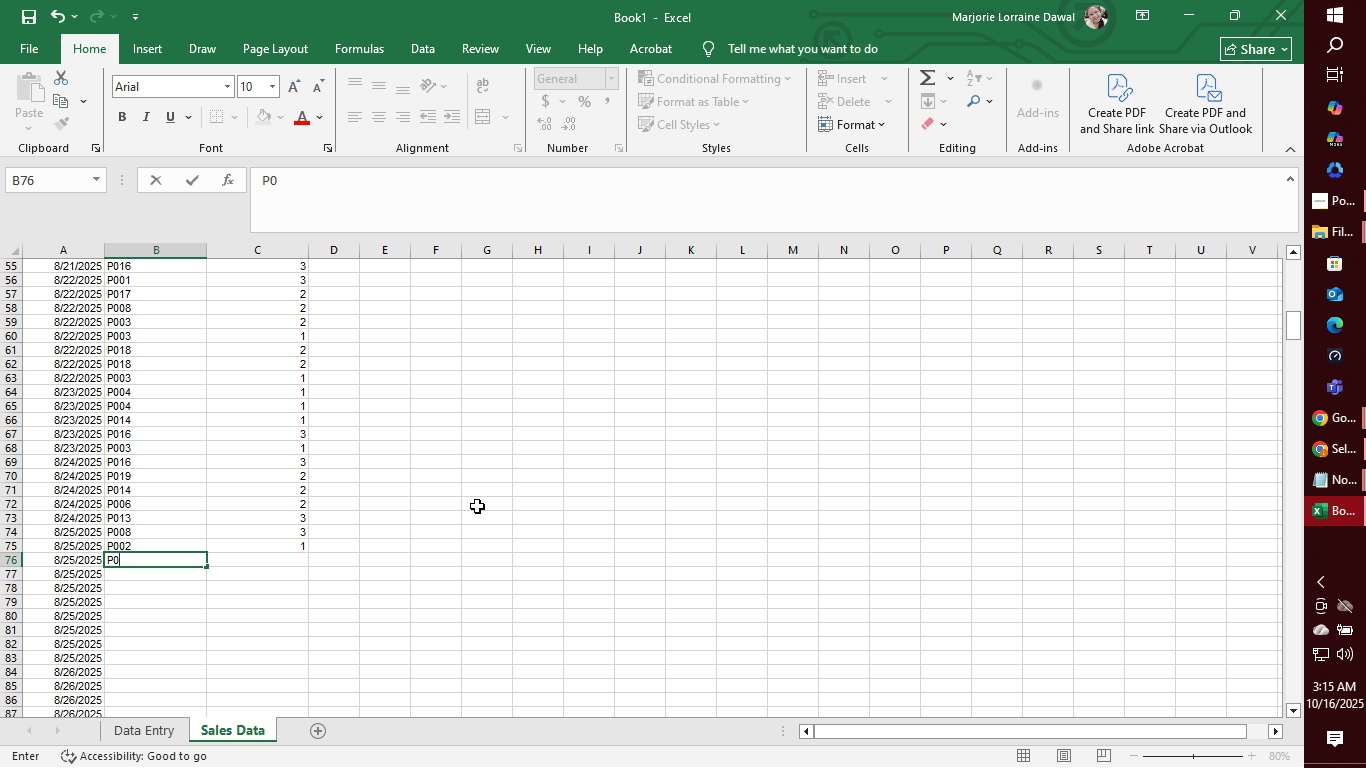 
type(01)
key(Tab)
 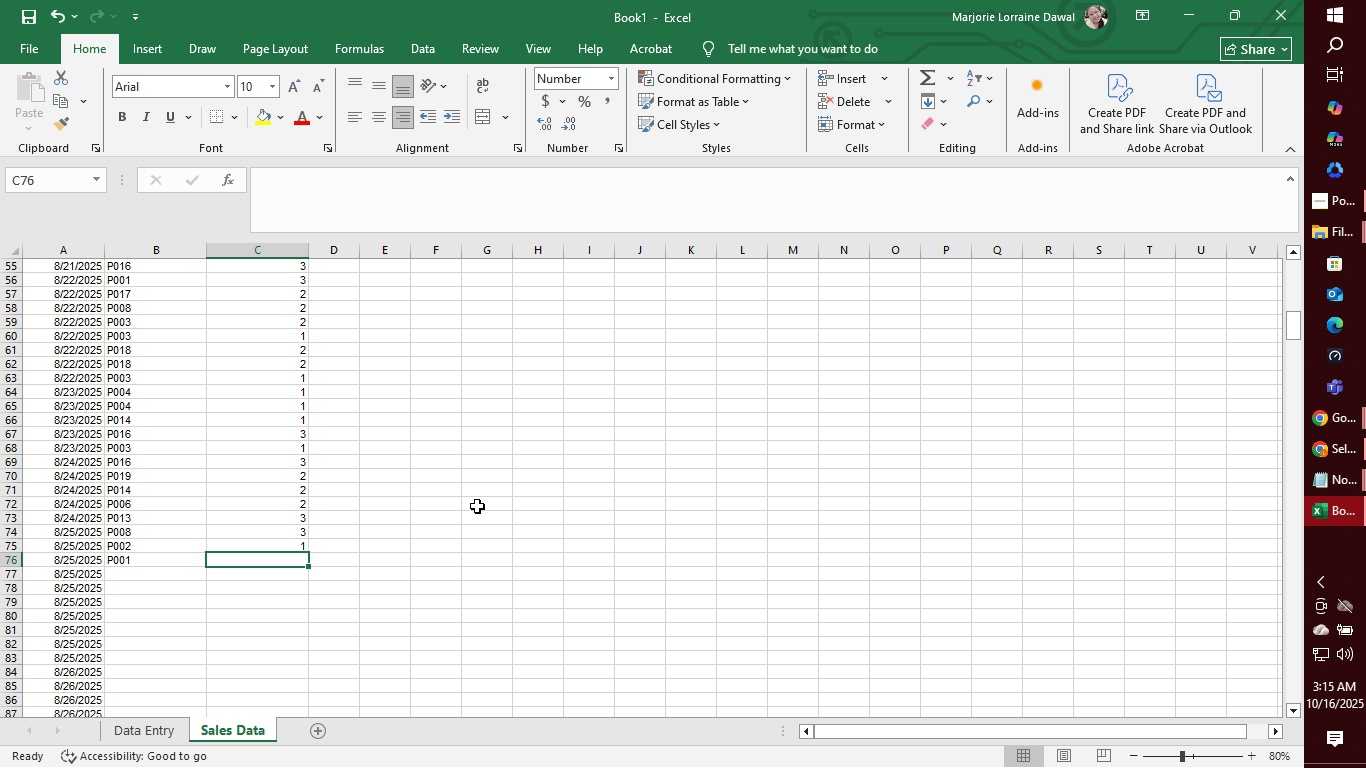 
key(3)
 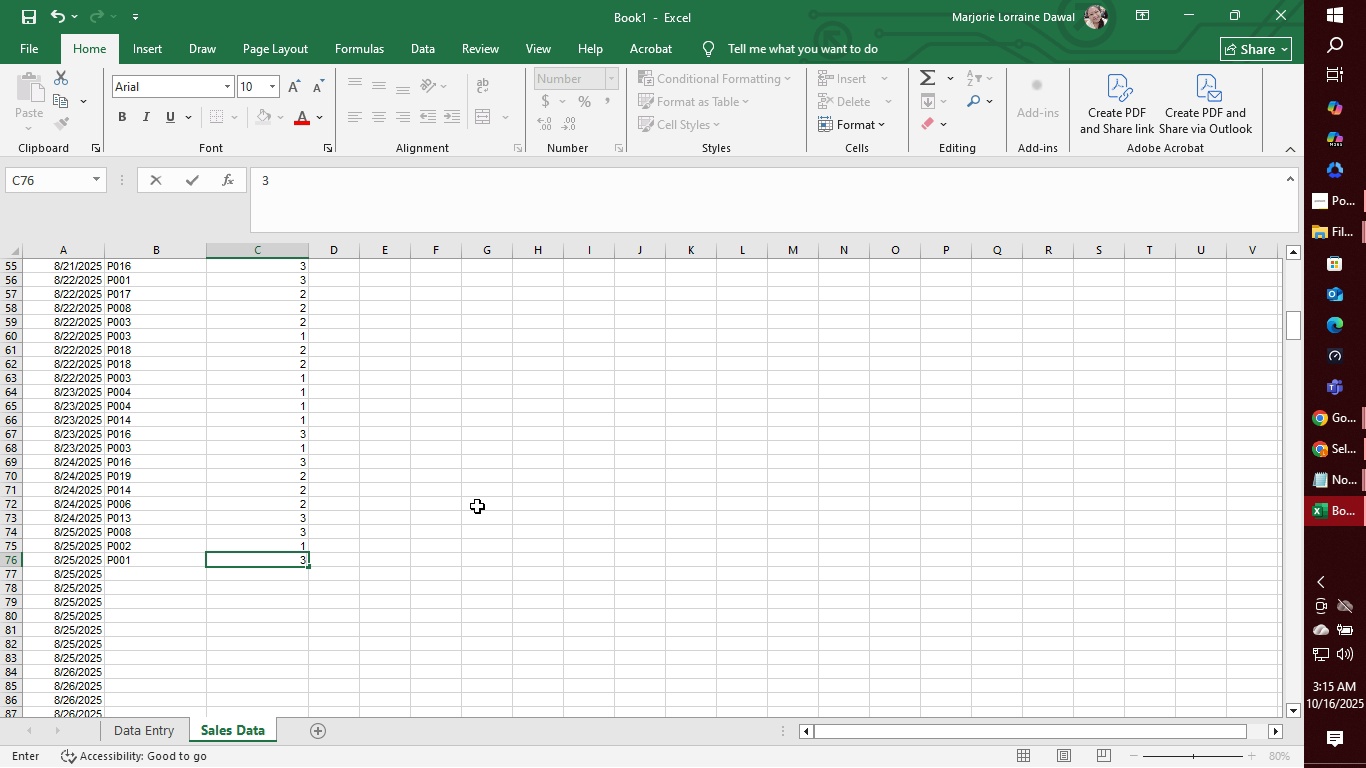 
key(Enter)
 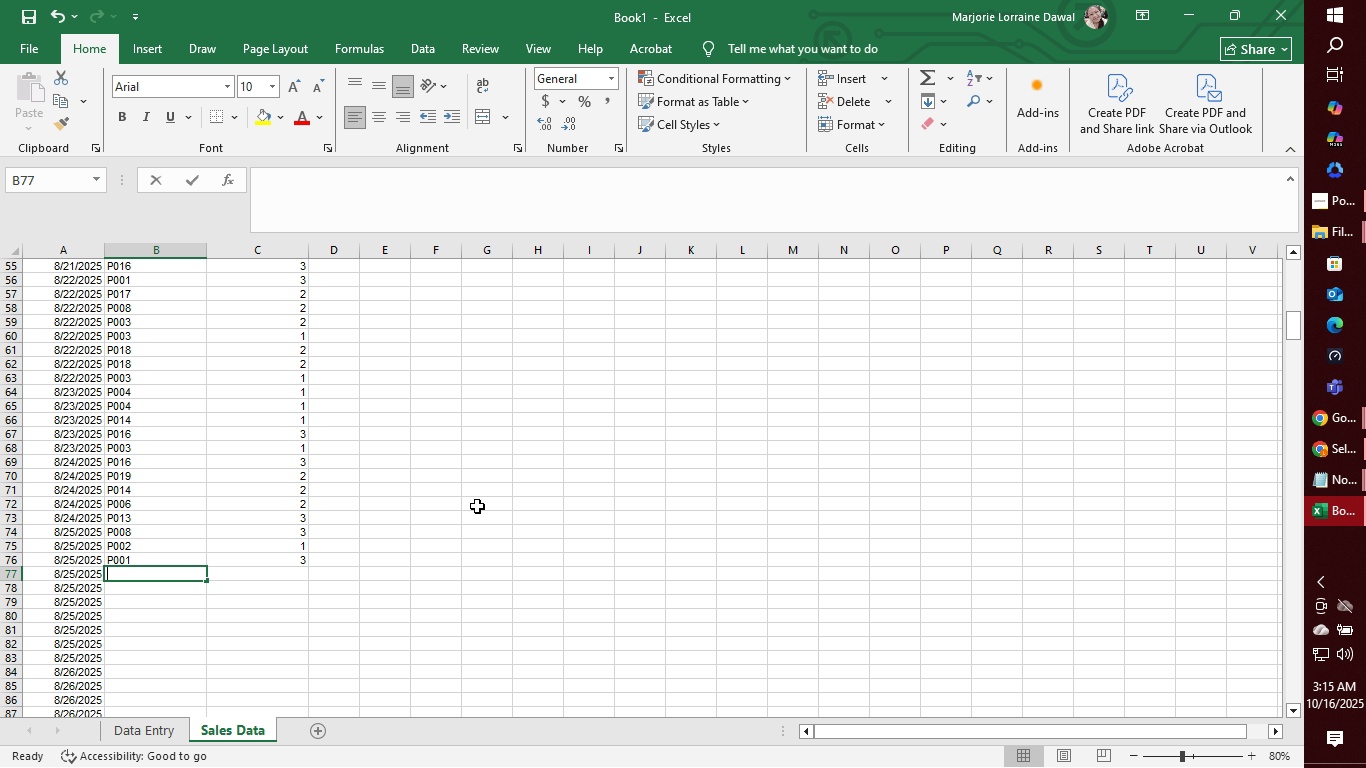 
type(P001)
key(Tab)
type(1)
 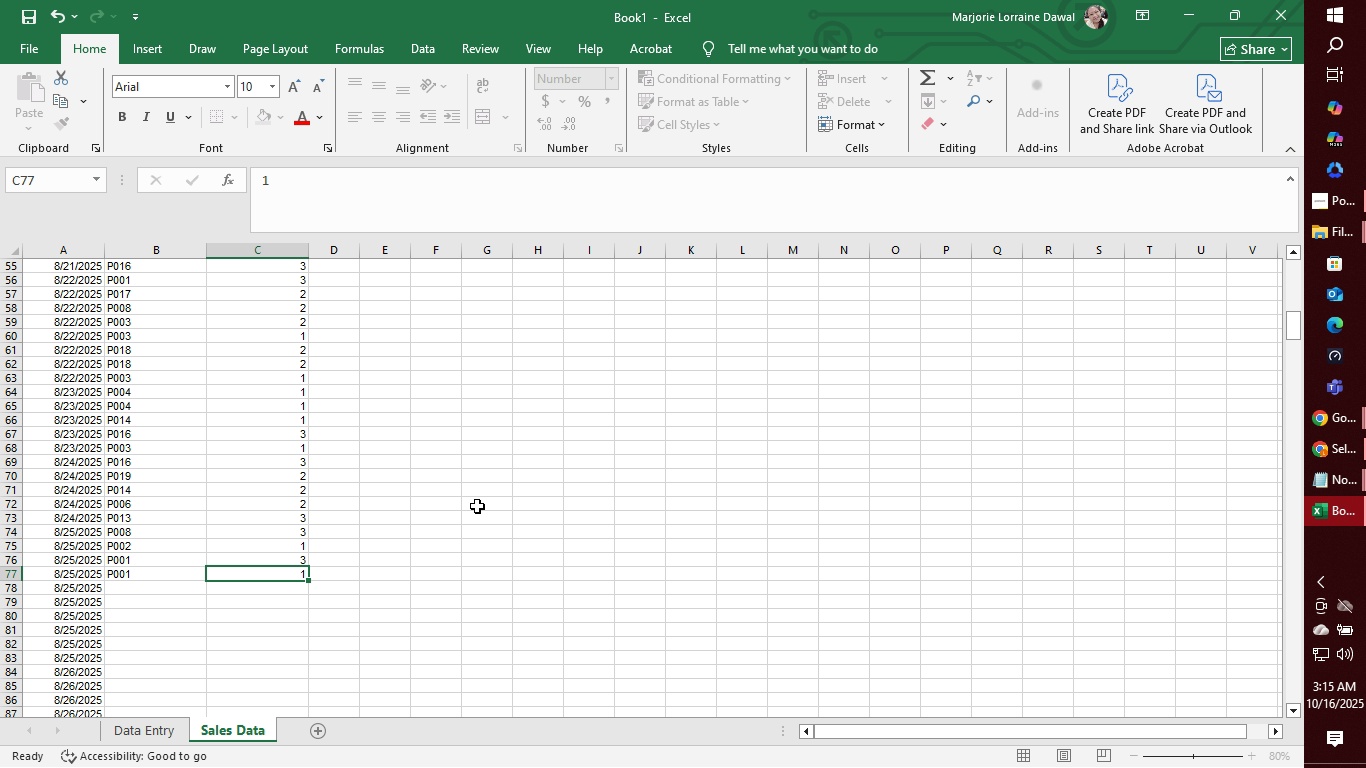 
key(Enter)
 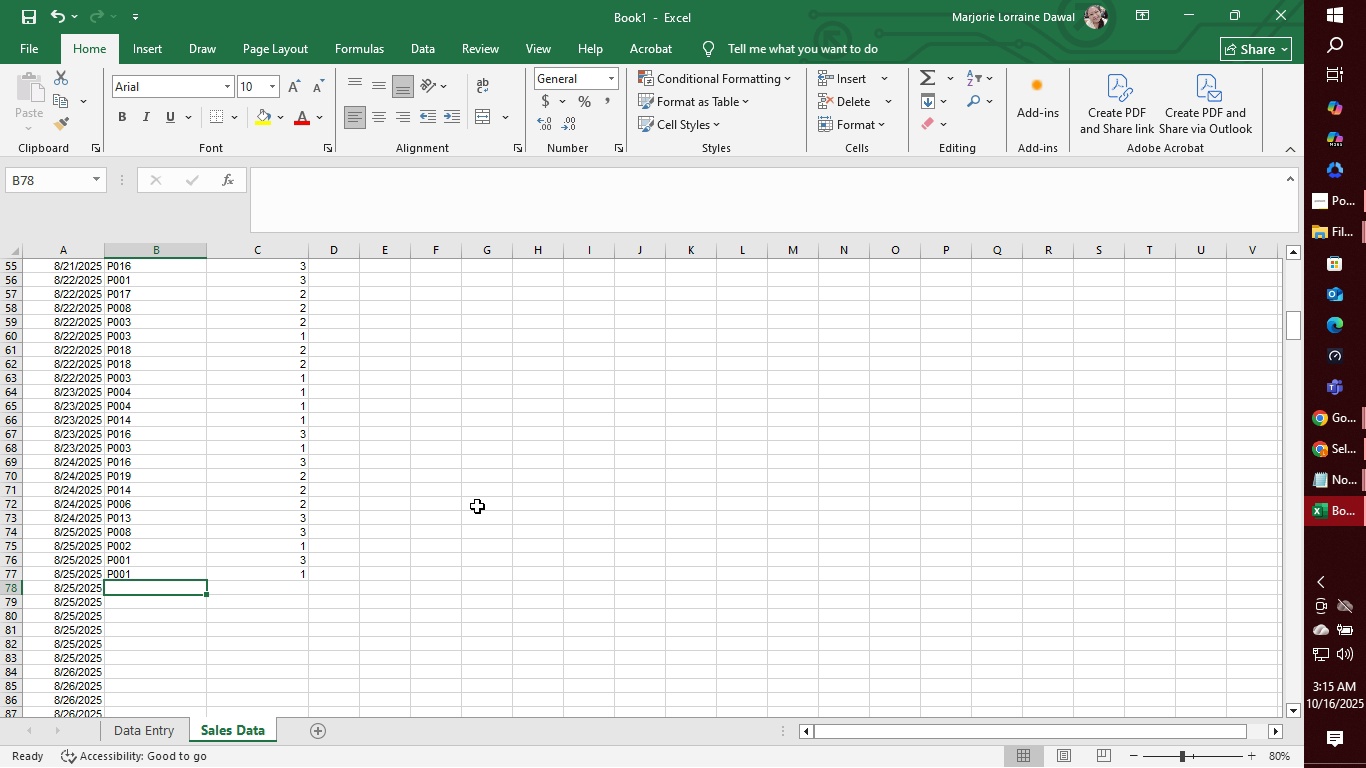 
wait(7.63)
 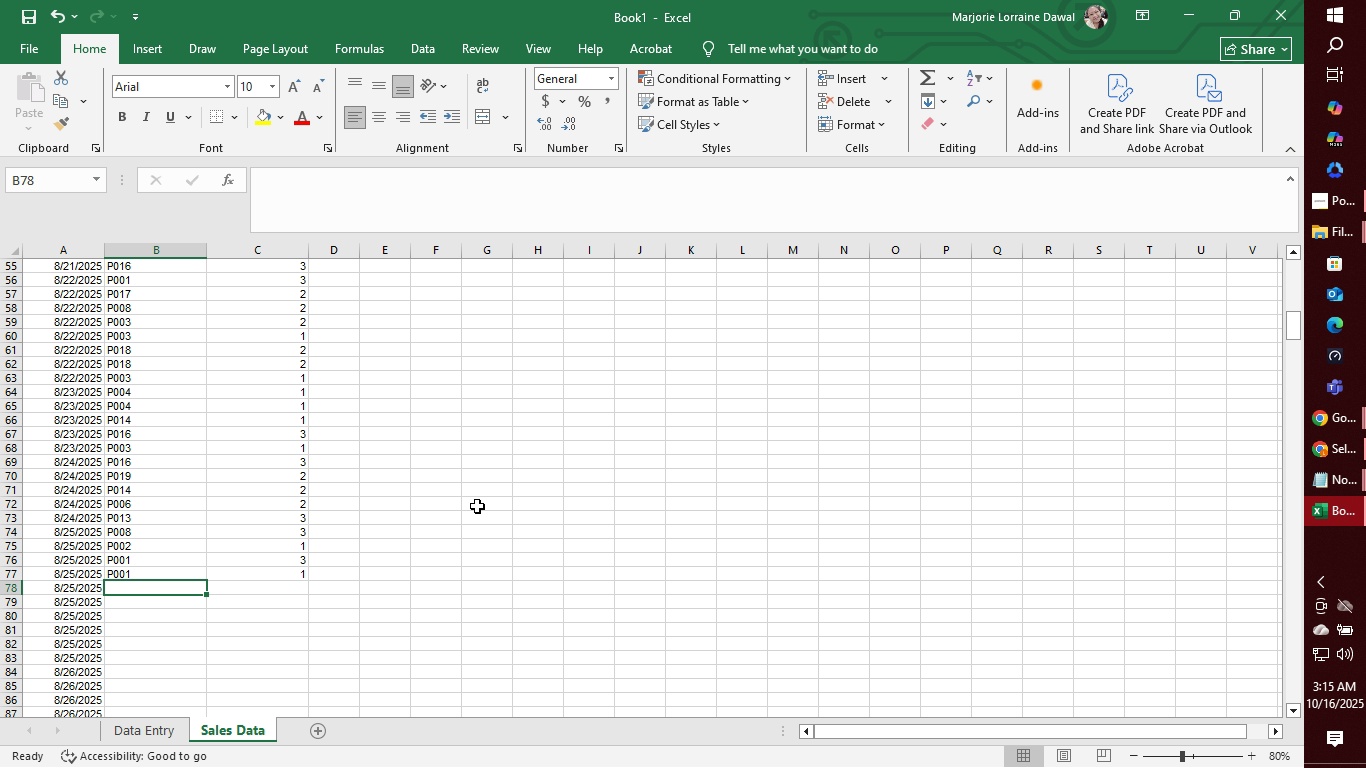 
type(P016)
key(Tab)
type(3)
 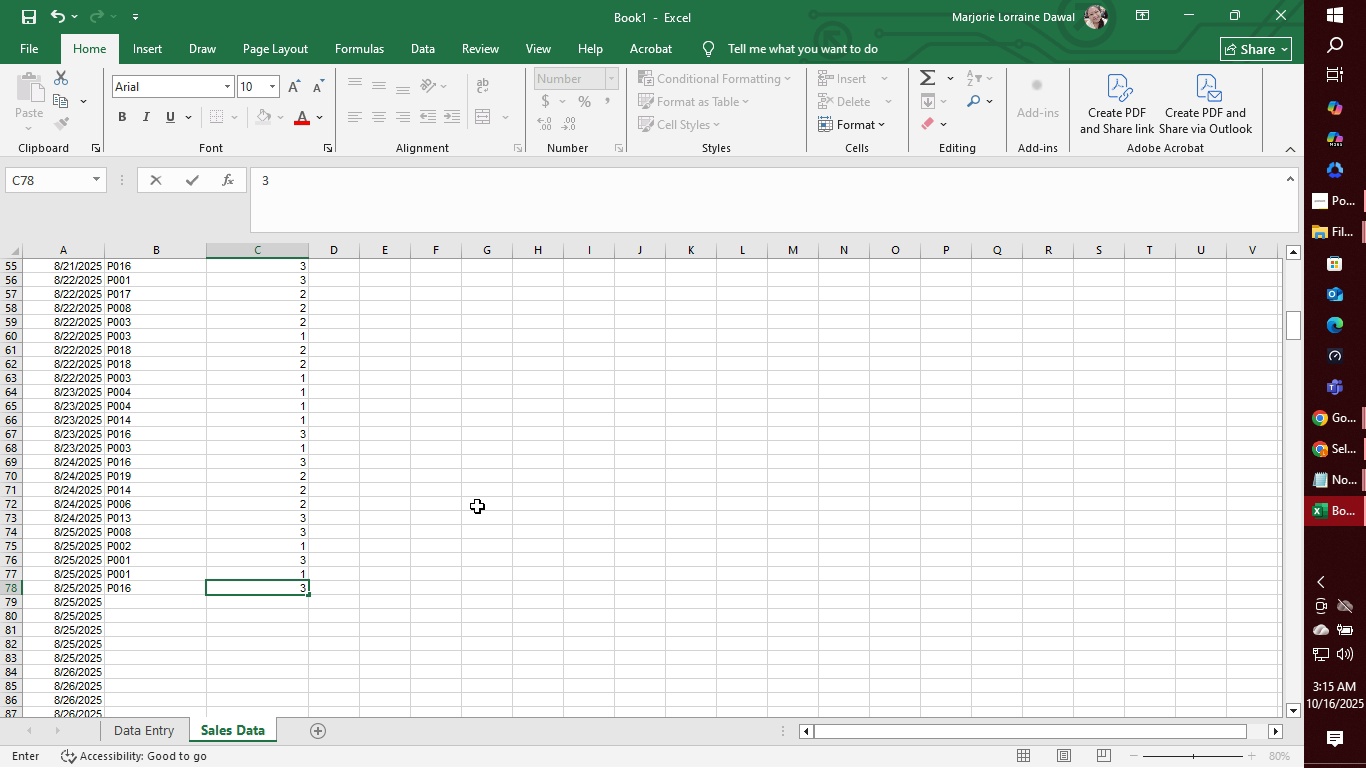 
key(Enter)
 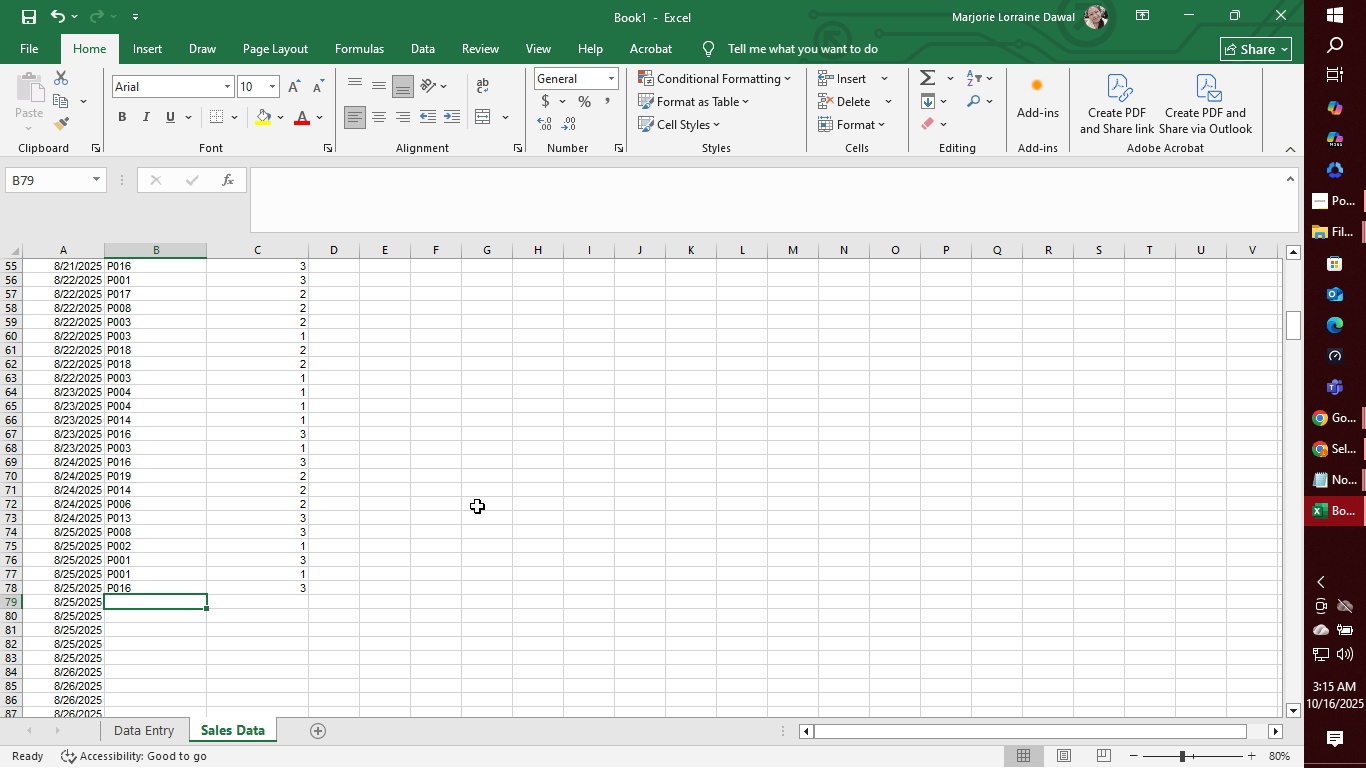 
type(P004)
key(Tab)
type(3)
 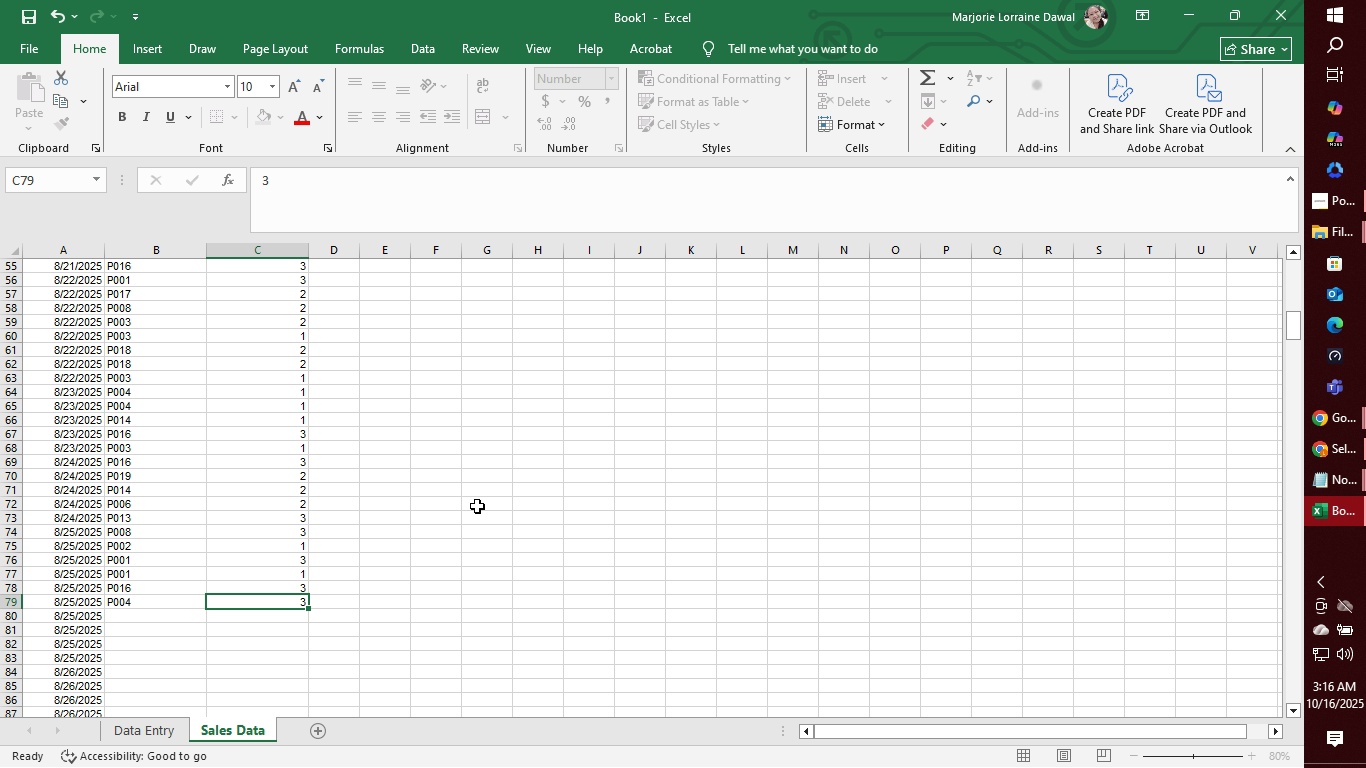 
key(Enter)
 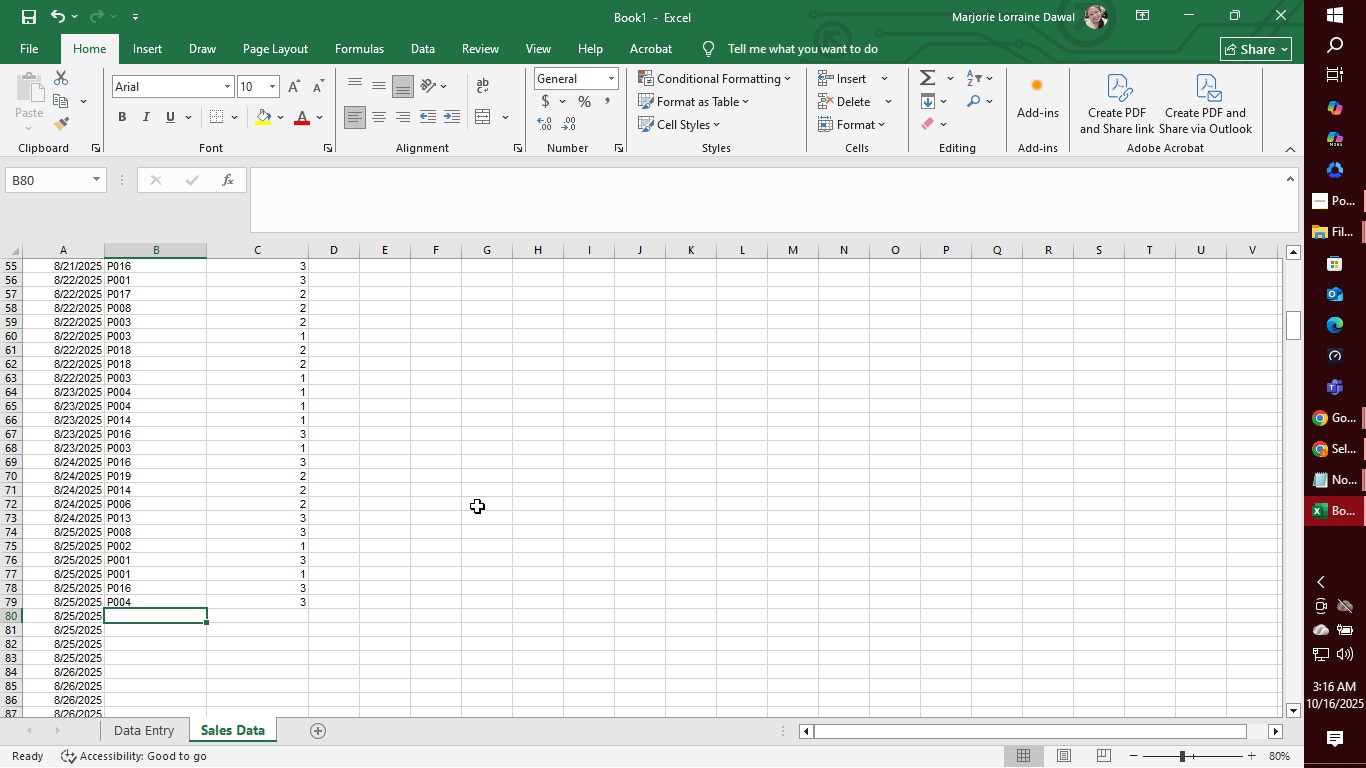 
scroll: coordinate [477, 506], scroll_direction: down, amount: 7.0
 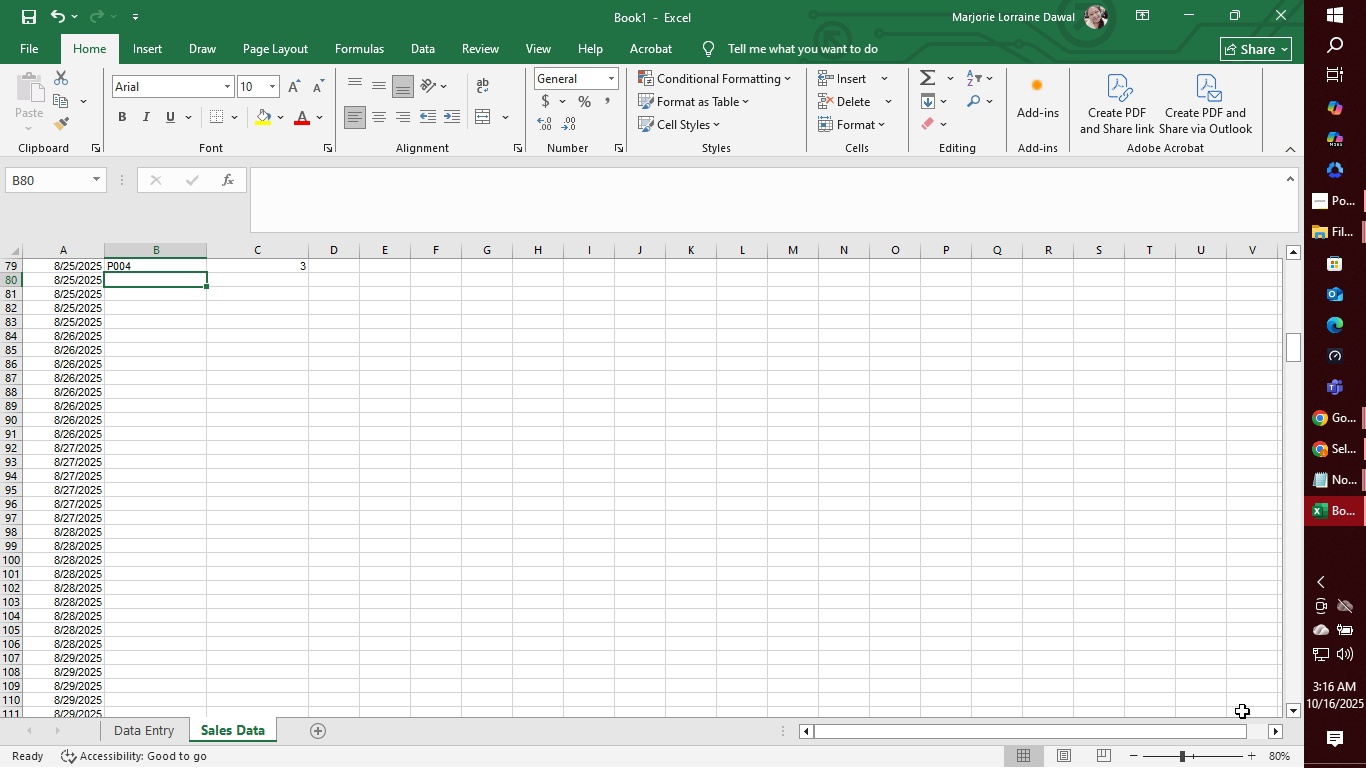 
left_click([1298, 714])
 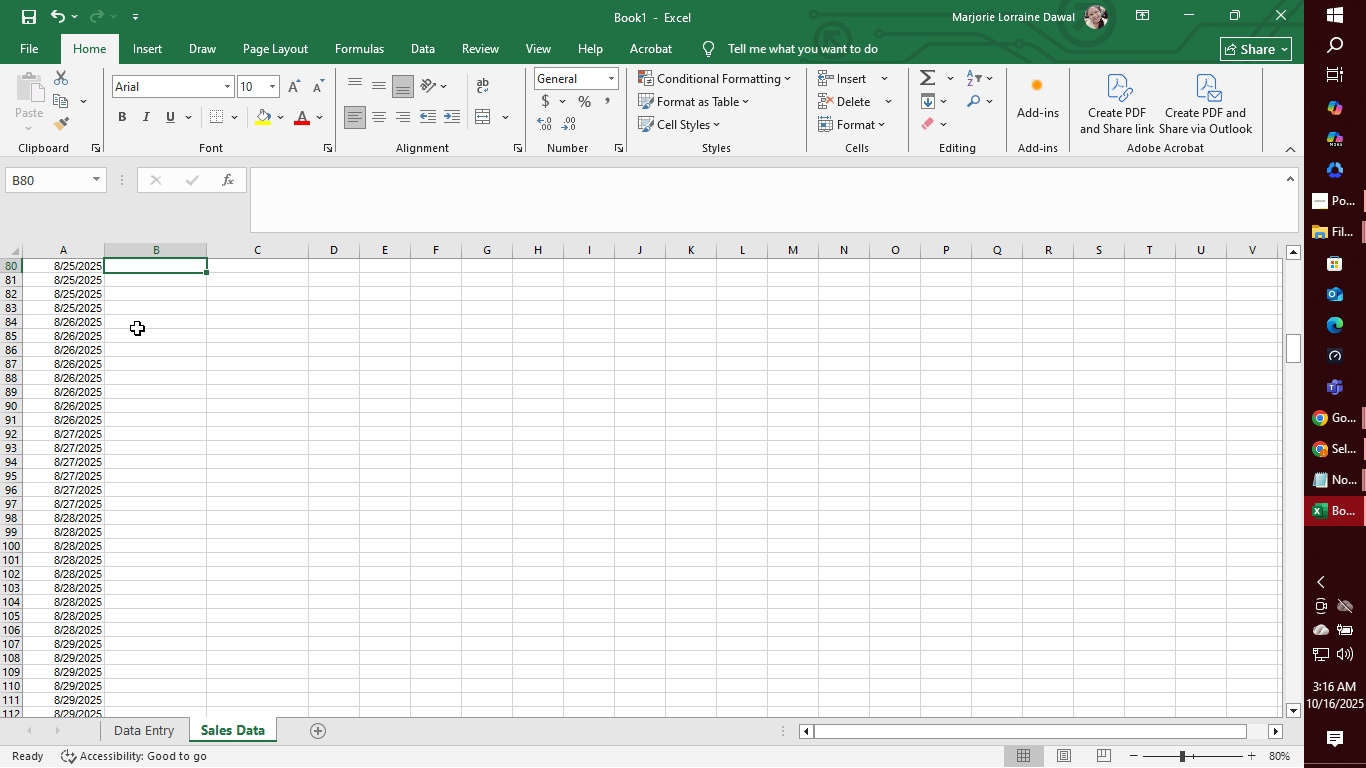 
wait(19.04)
 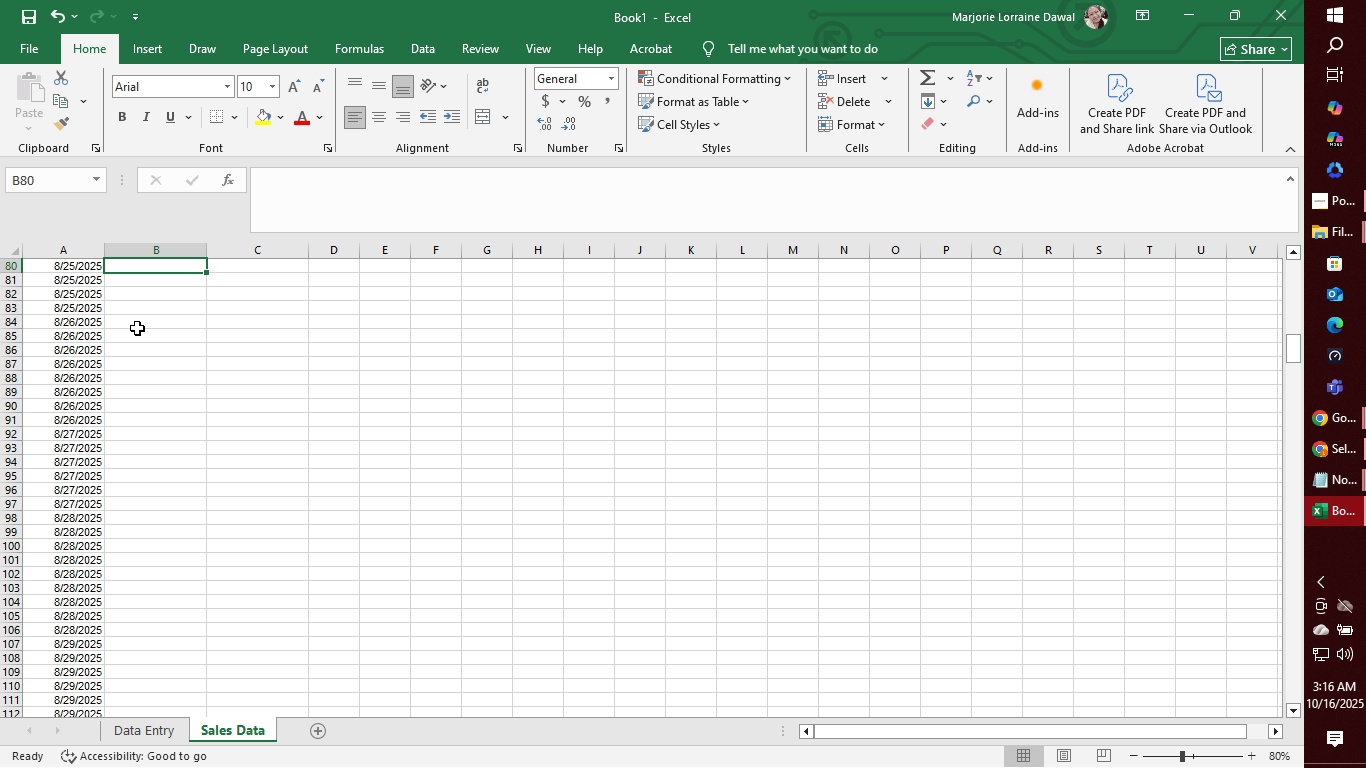 
type(P017)
key(Tab)
type(1)
 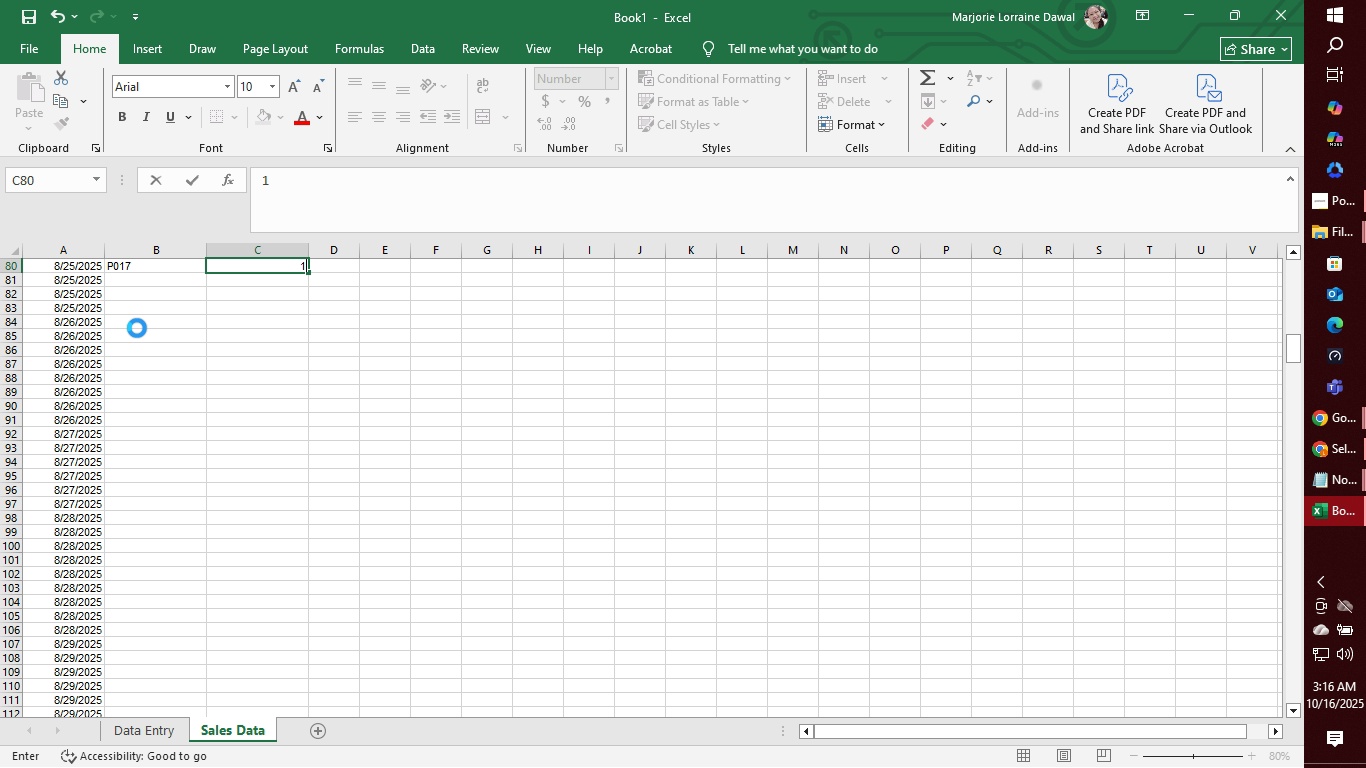 
key(Enter)
 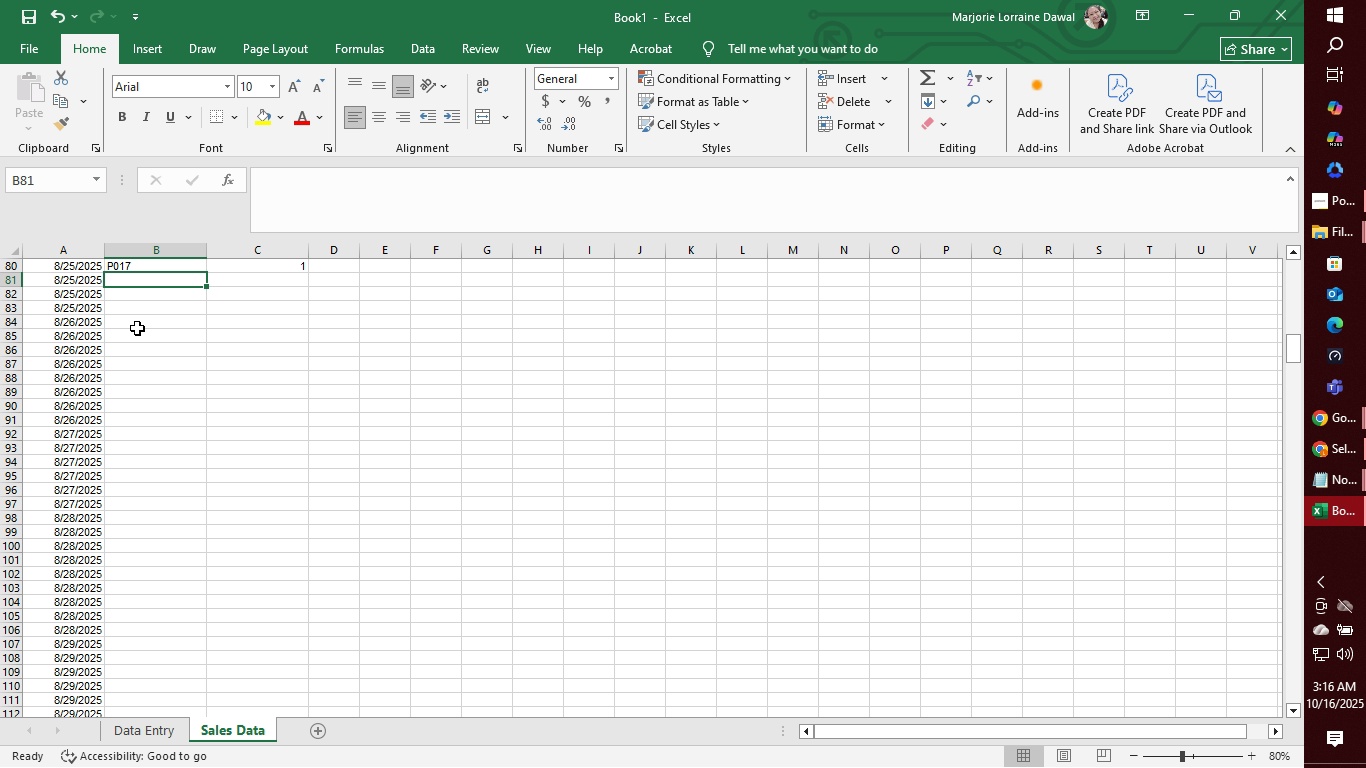 
type(P0)
 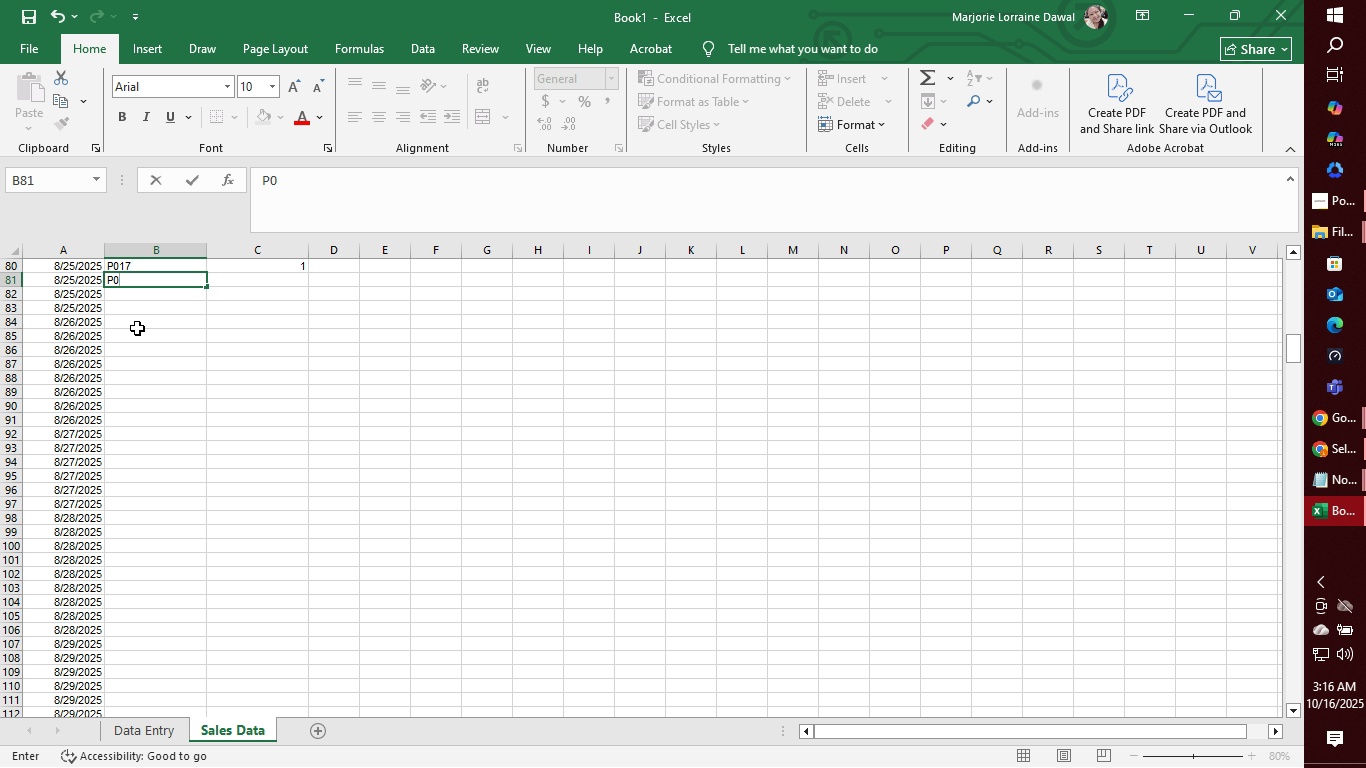 
type(12)
 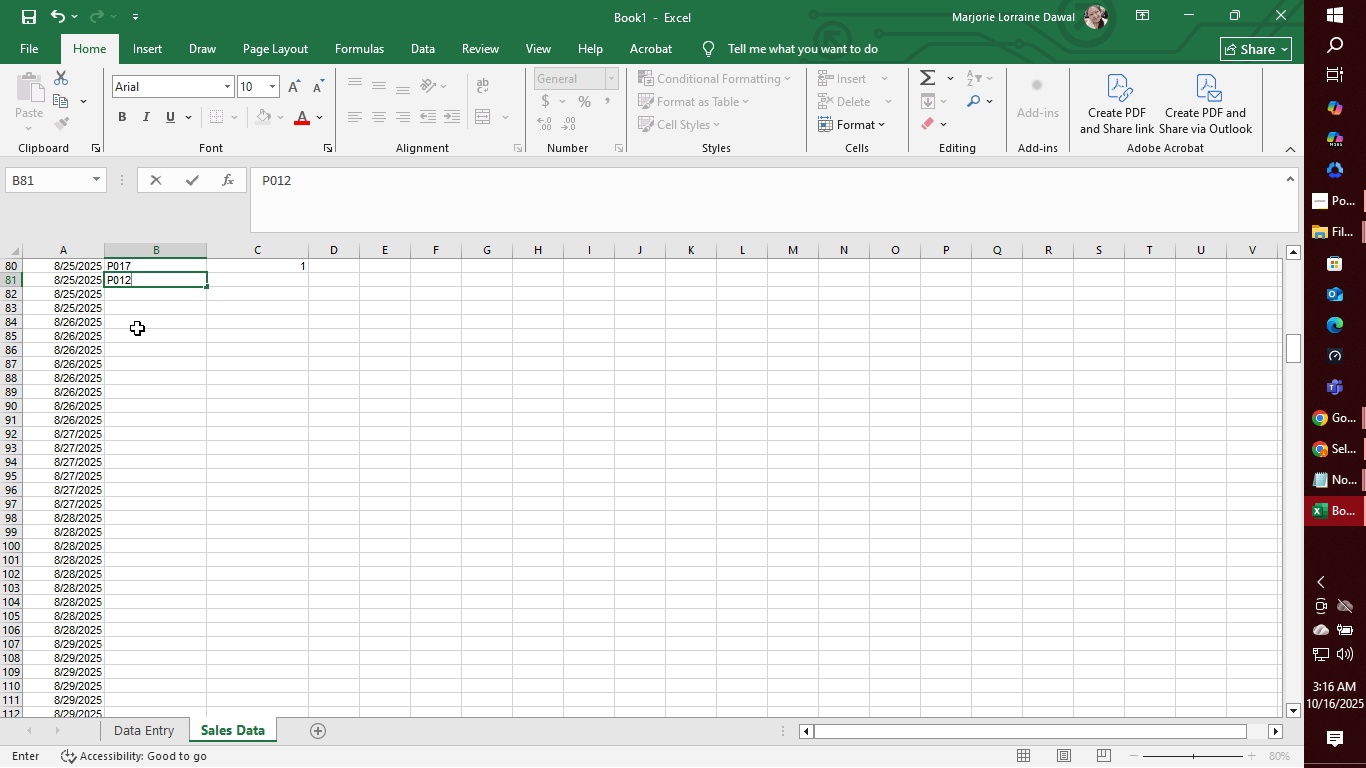 
key(Enter)
 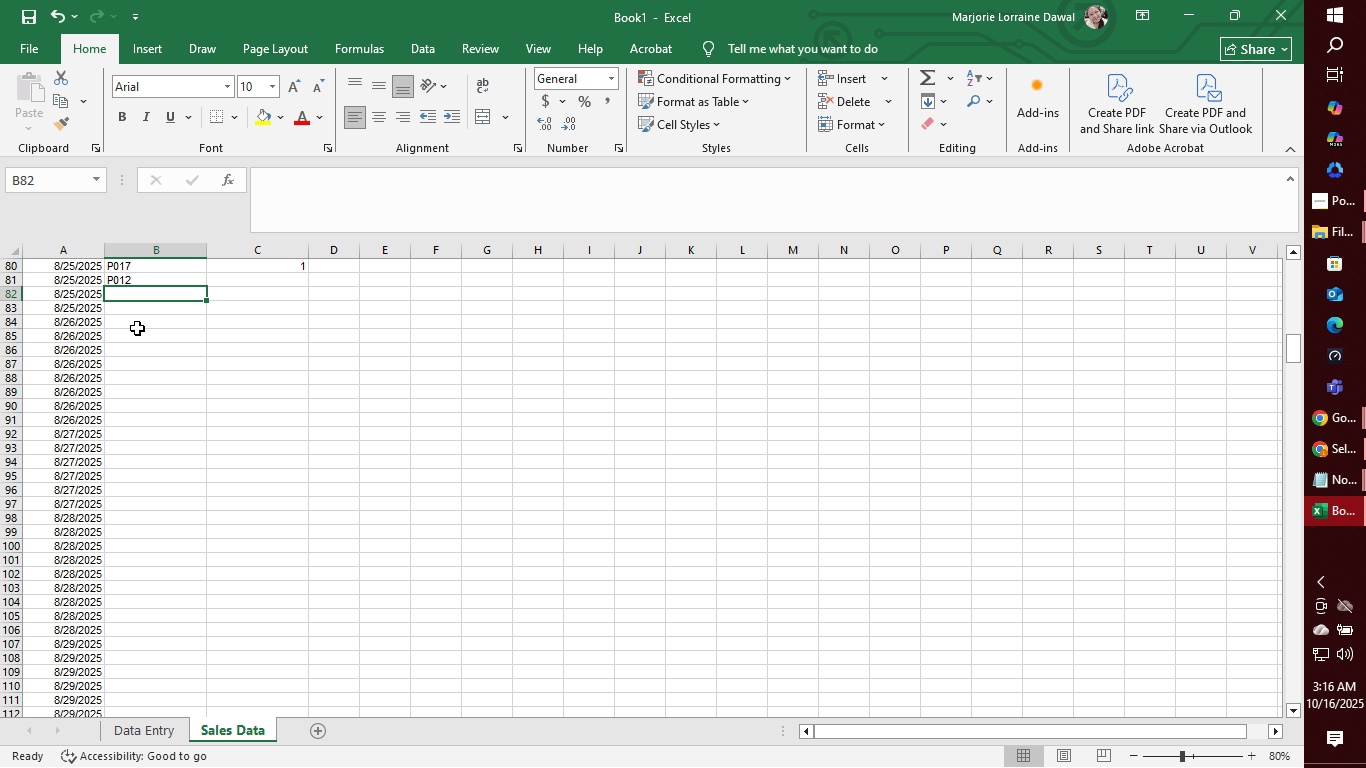 
key(2)
 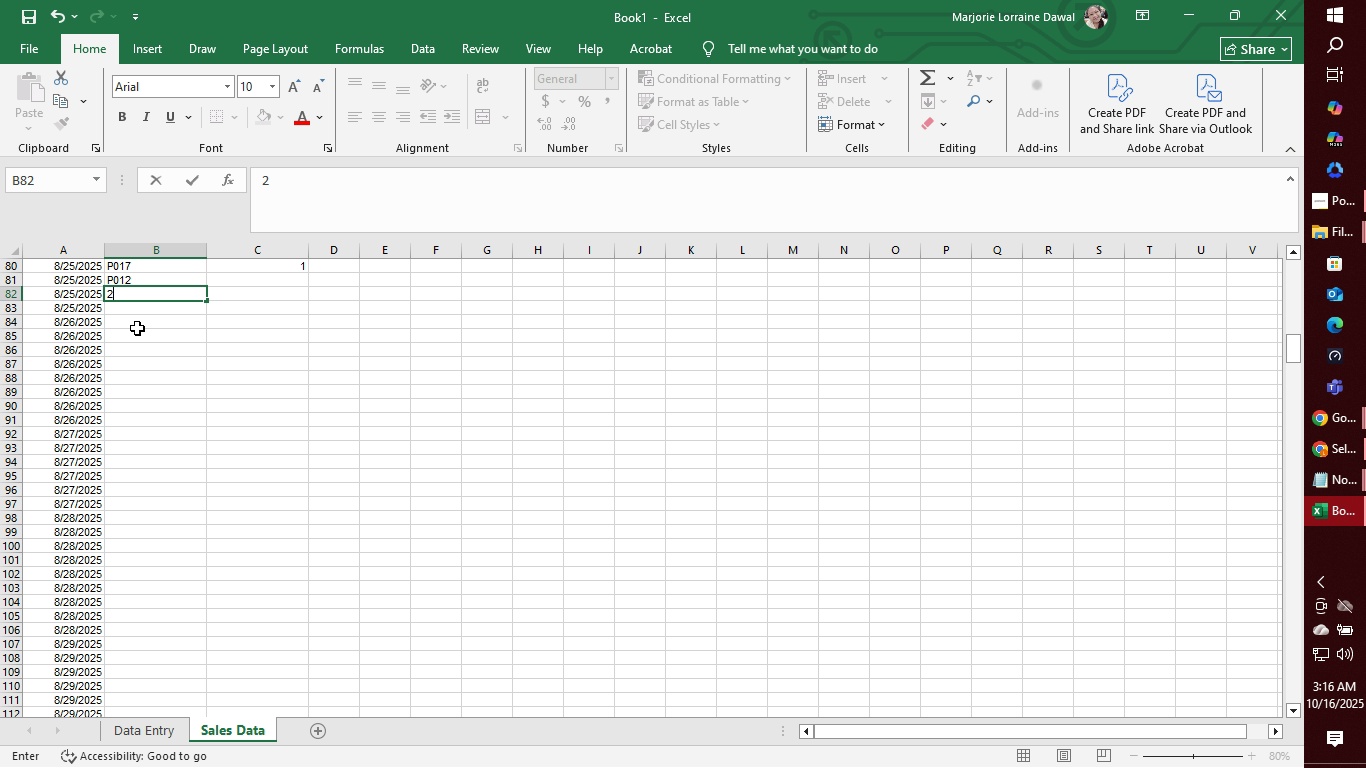 
key(Enter)
 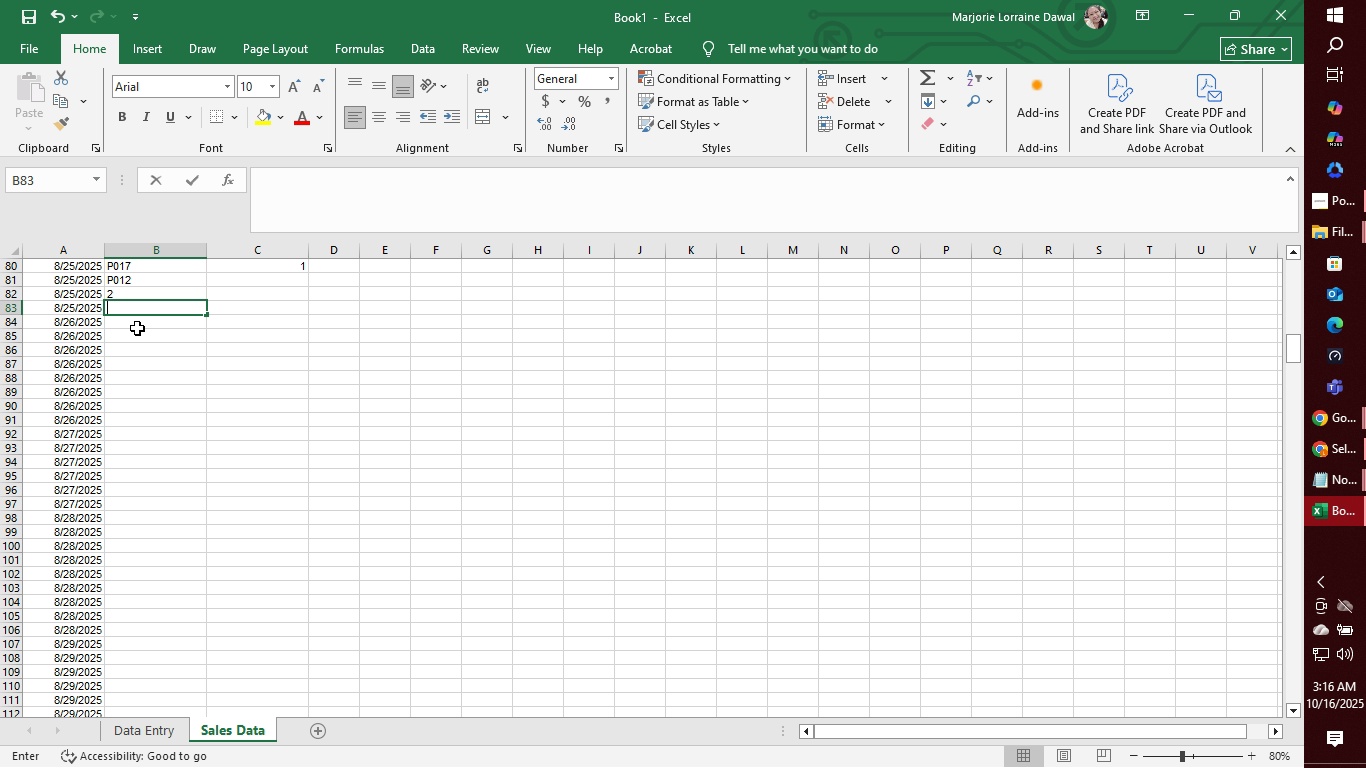 
key(Backspace)
 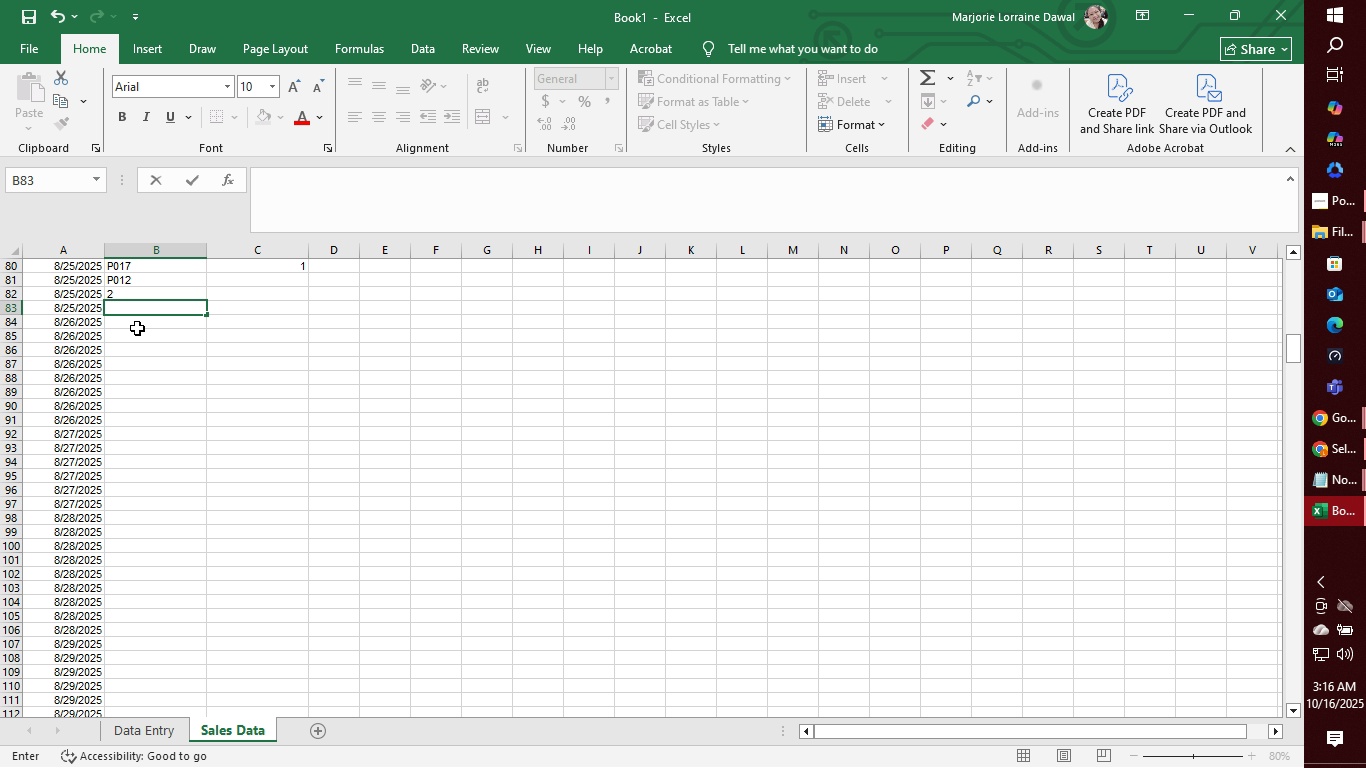 
key(Backspace)
 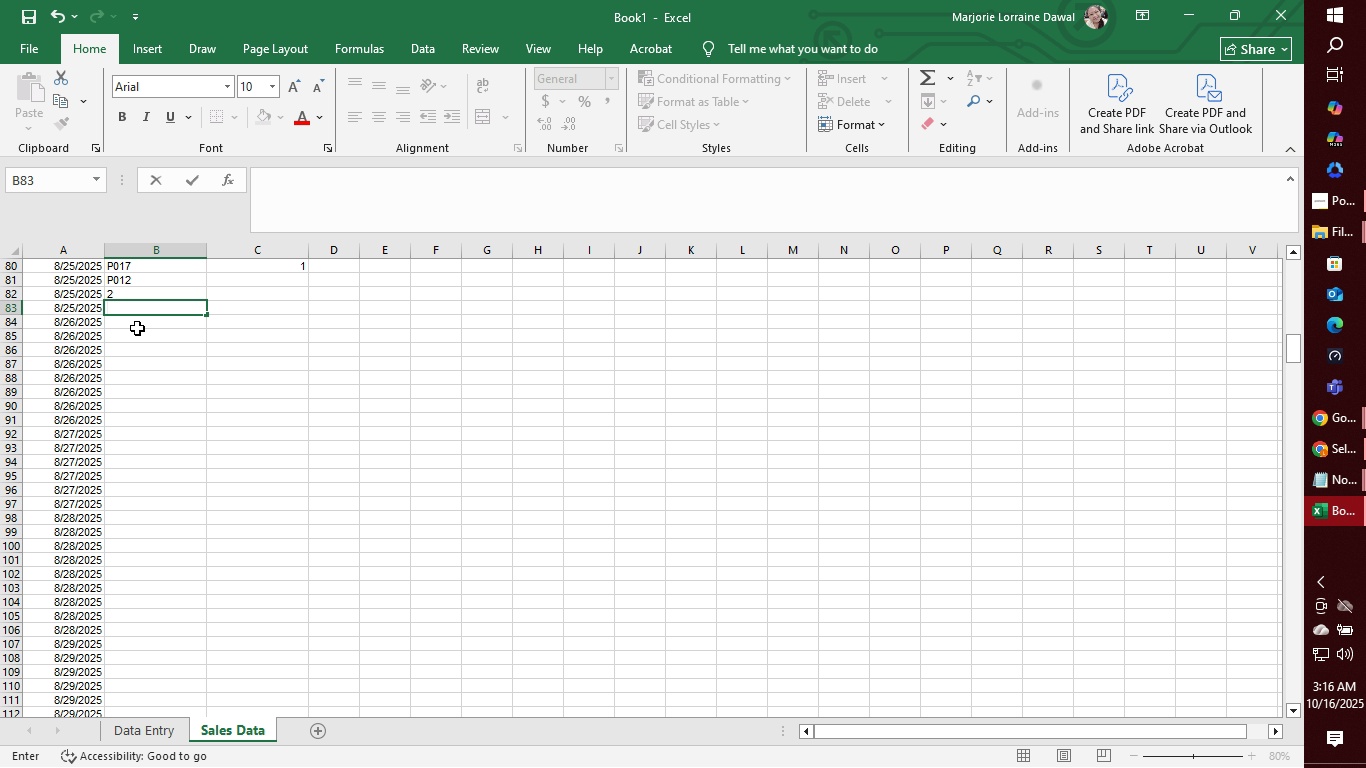 
key(ArrowUp)
 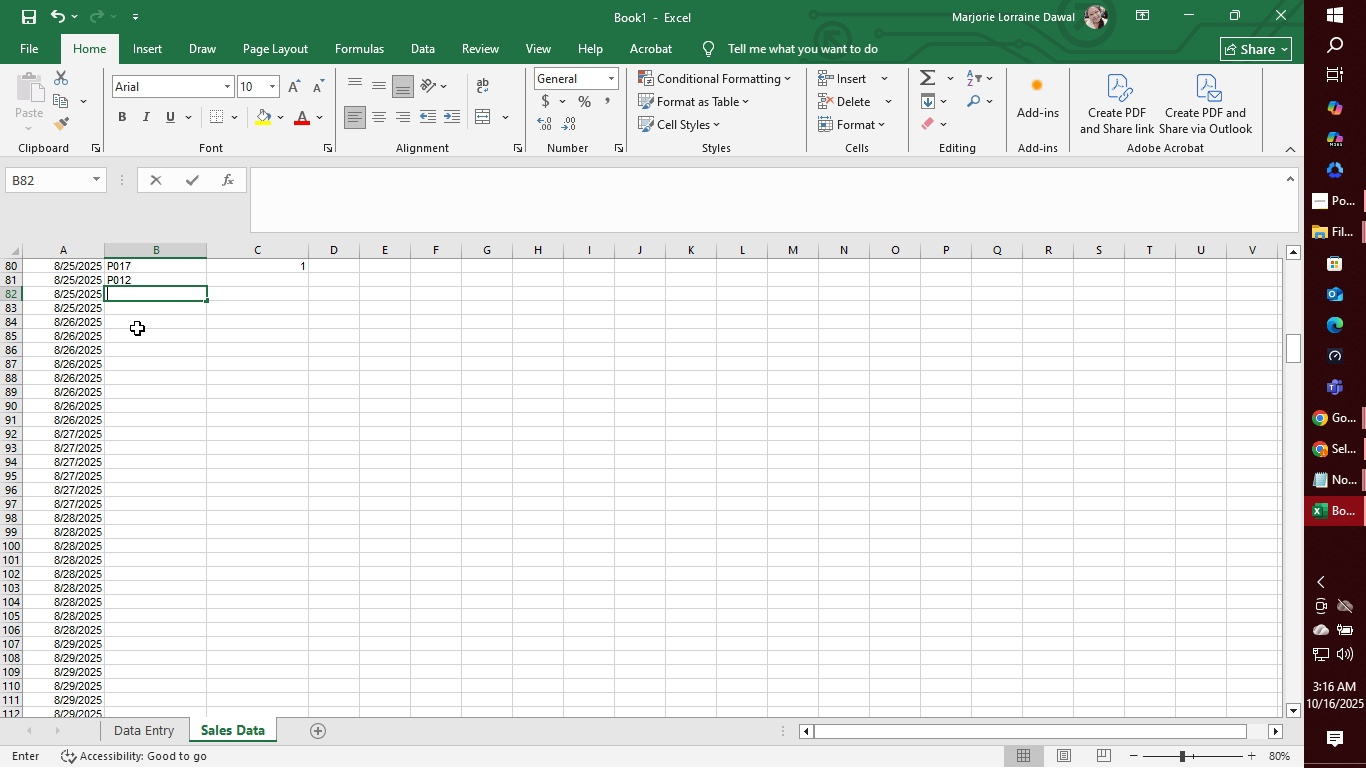 
key(Backspace)
 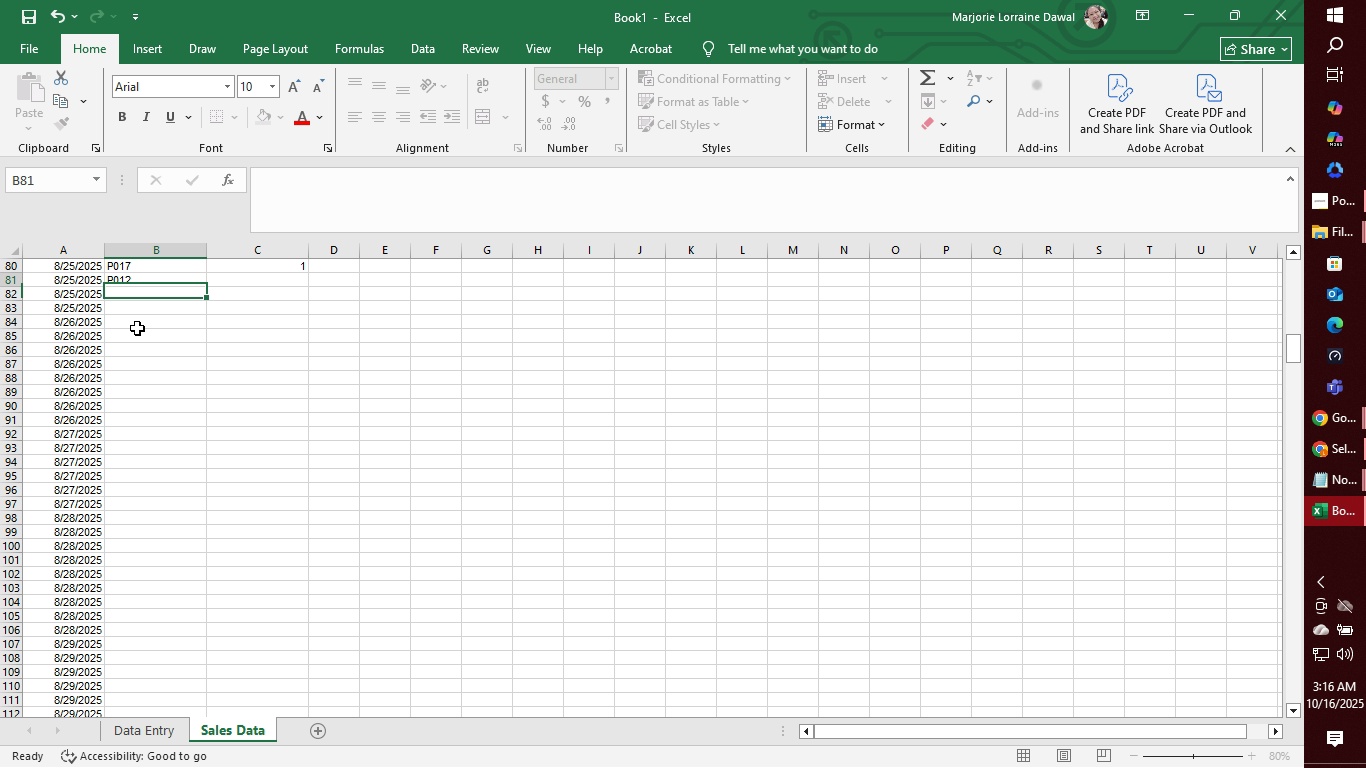 
key(ArrowUp)
 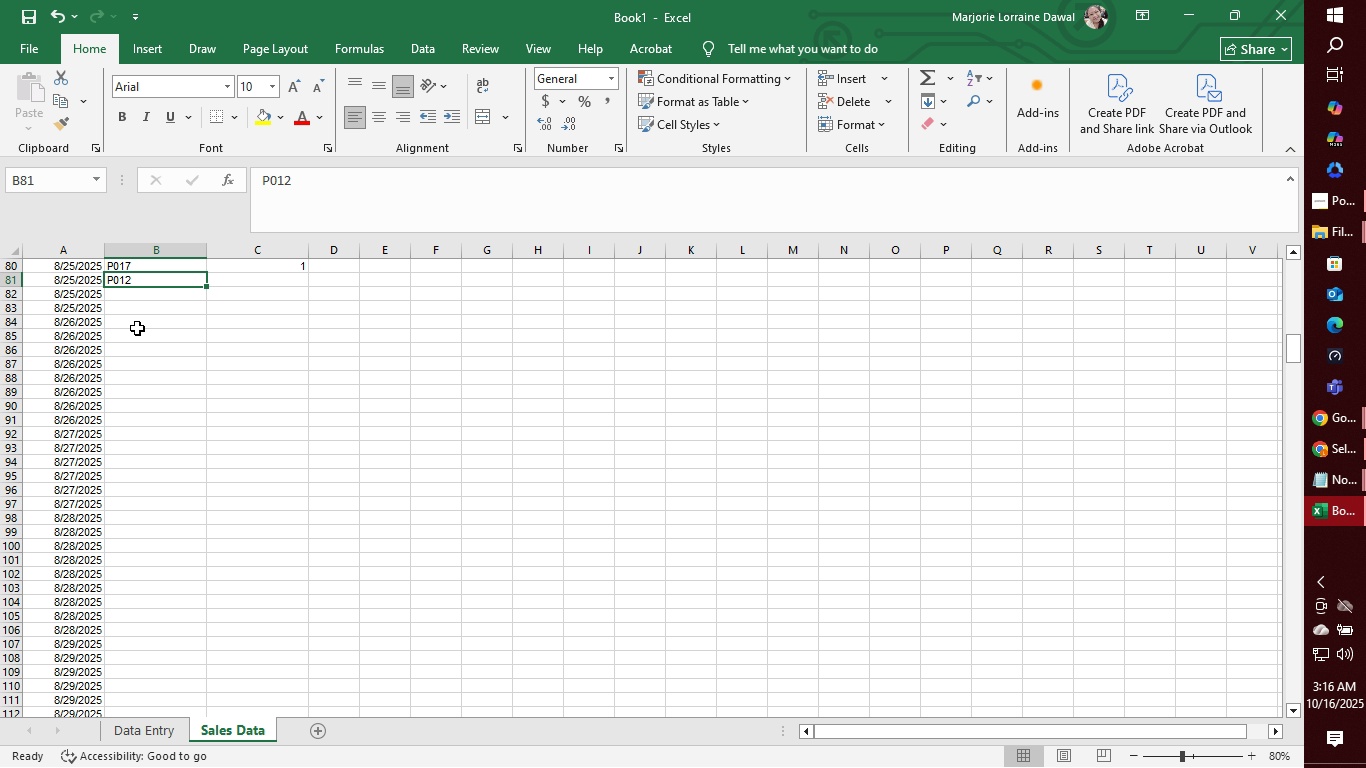 
key(Tab)
 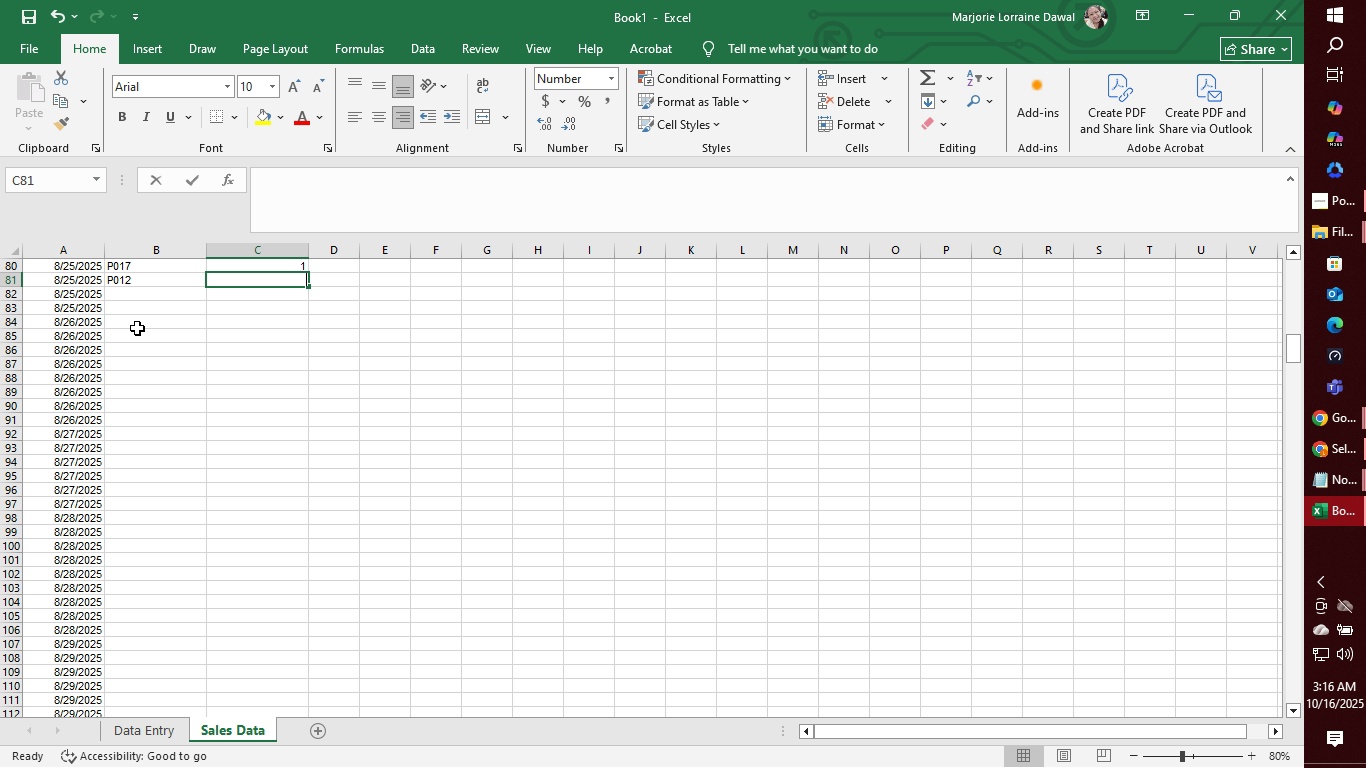 
key(2)
 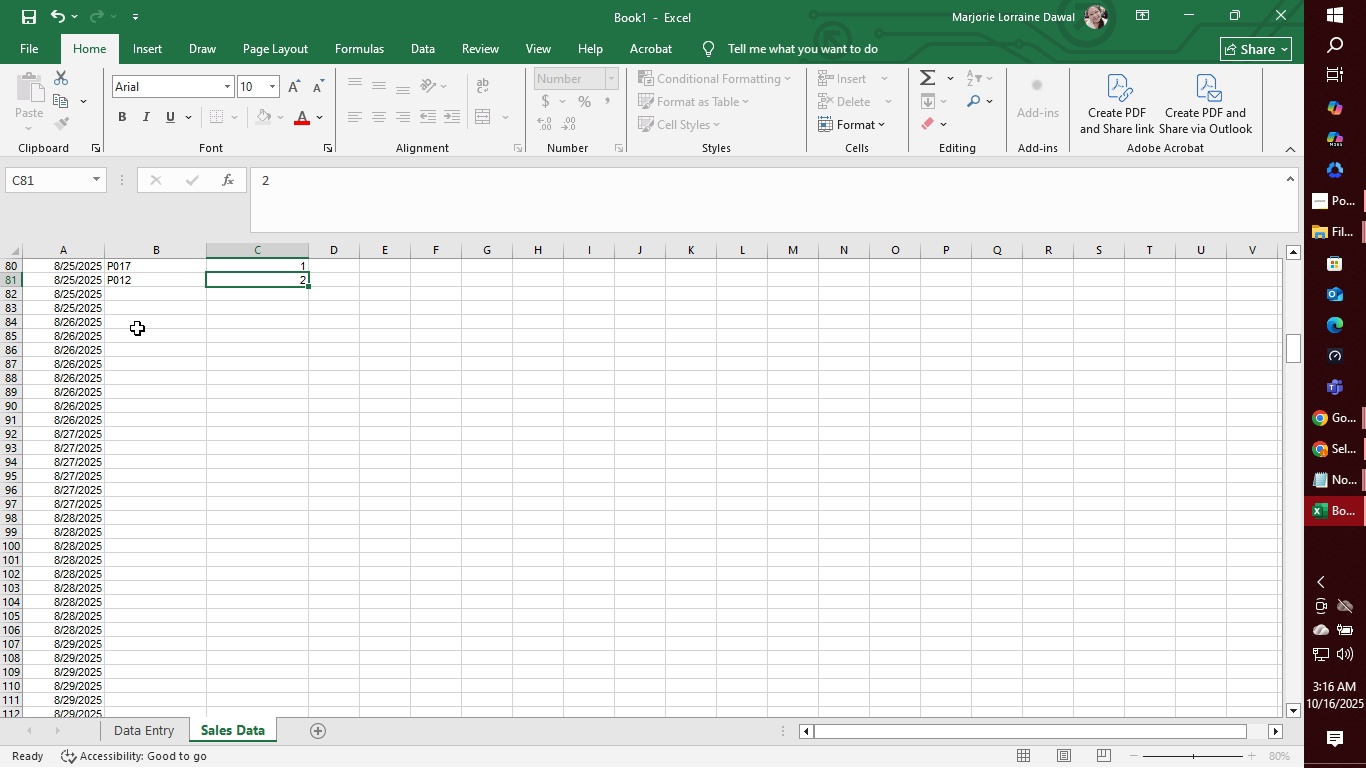 
key(Enter)
 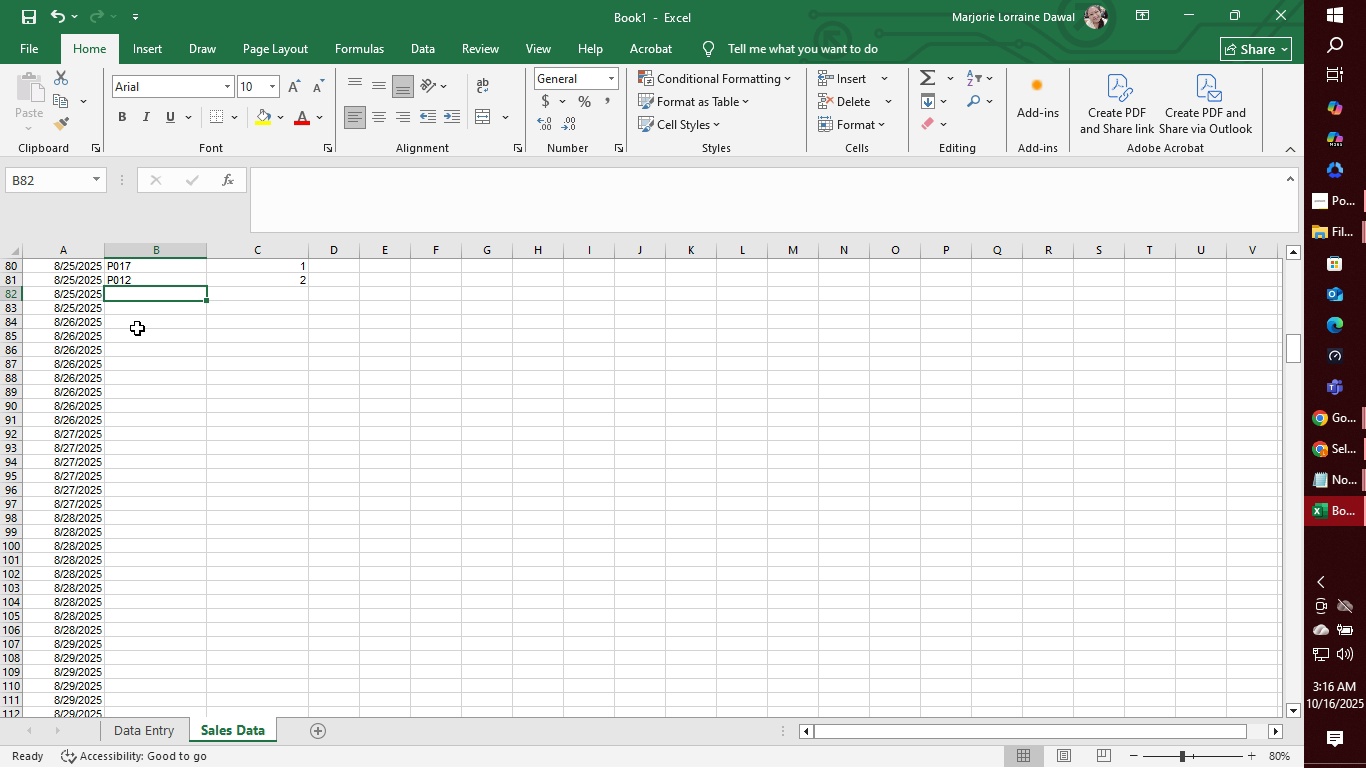 
wait(5.93)
 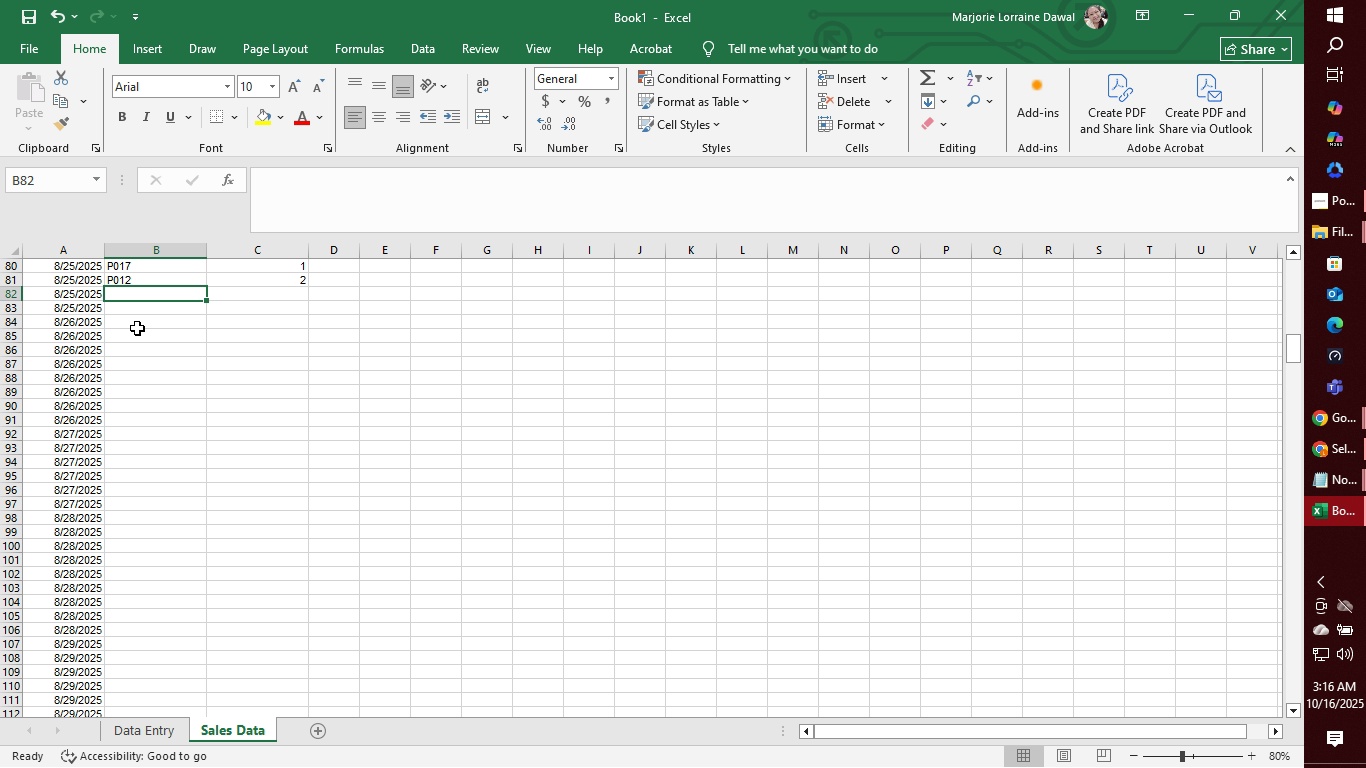 
type(P014)
key(Tab)
type(1)
 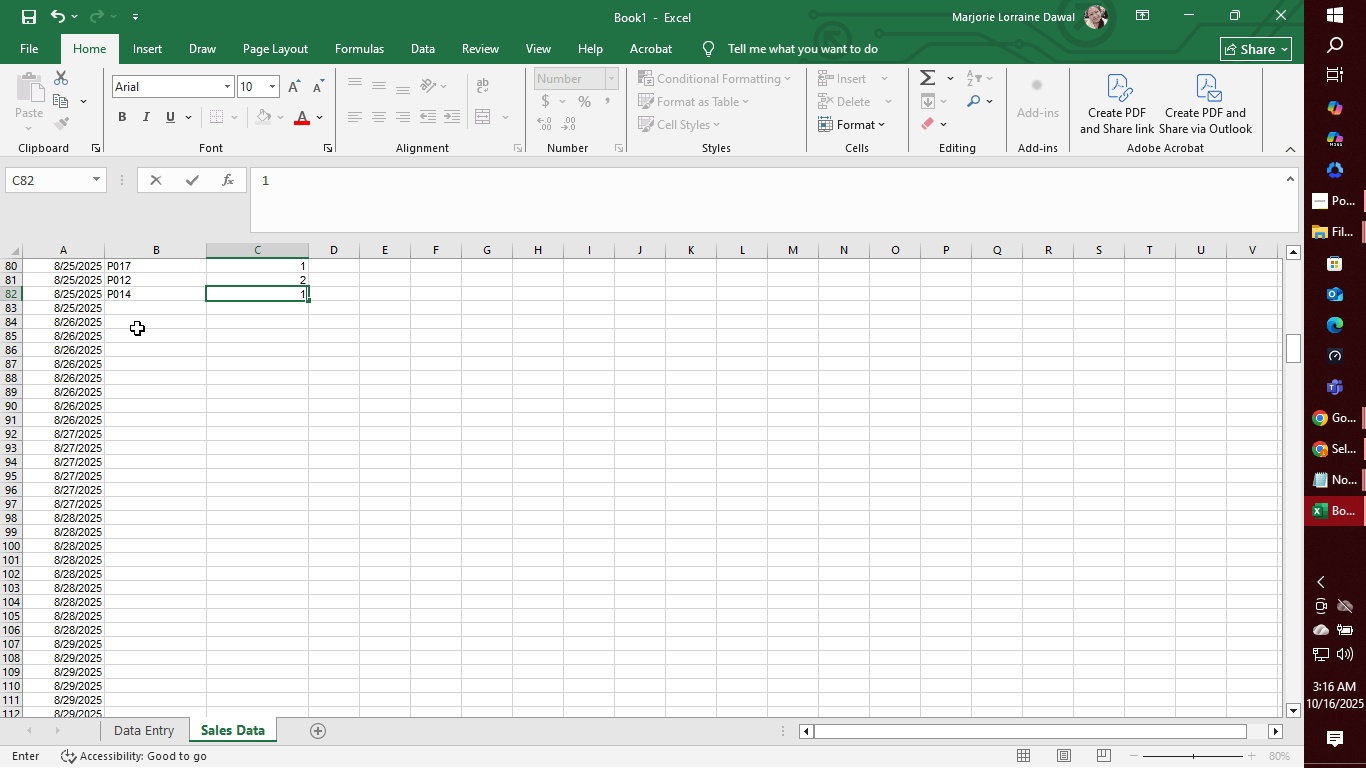 
key(Enter)
 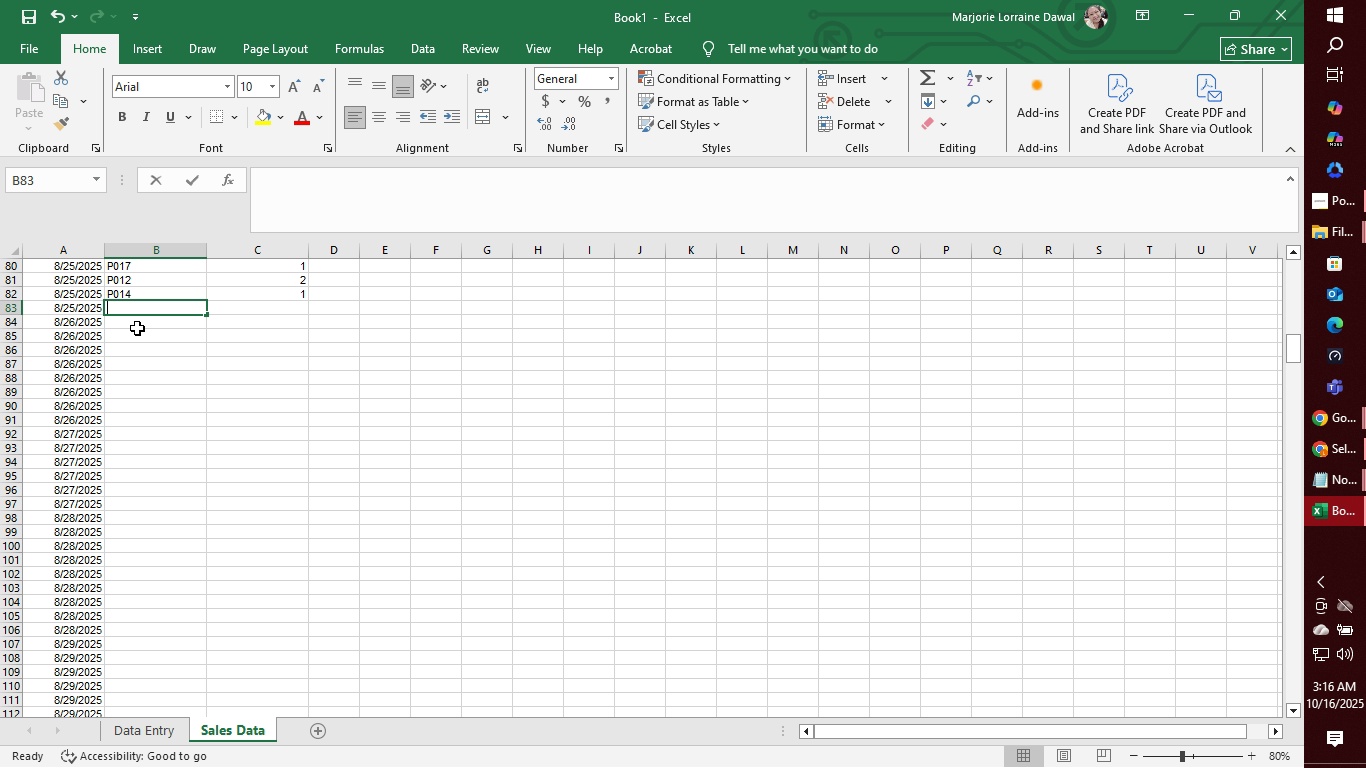 
type(P0)
 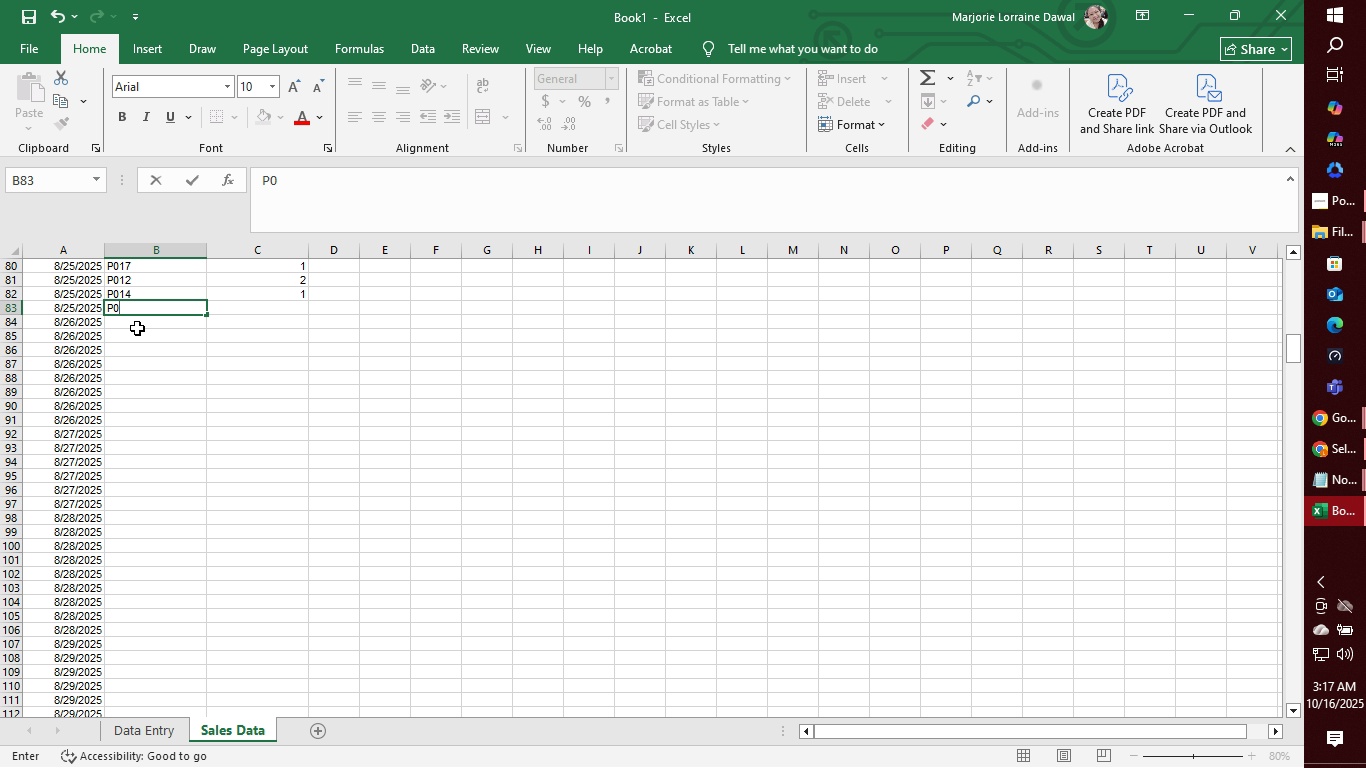 
type(06)
key(Tab)
type(3)
 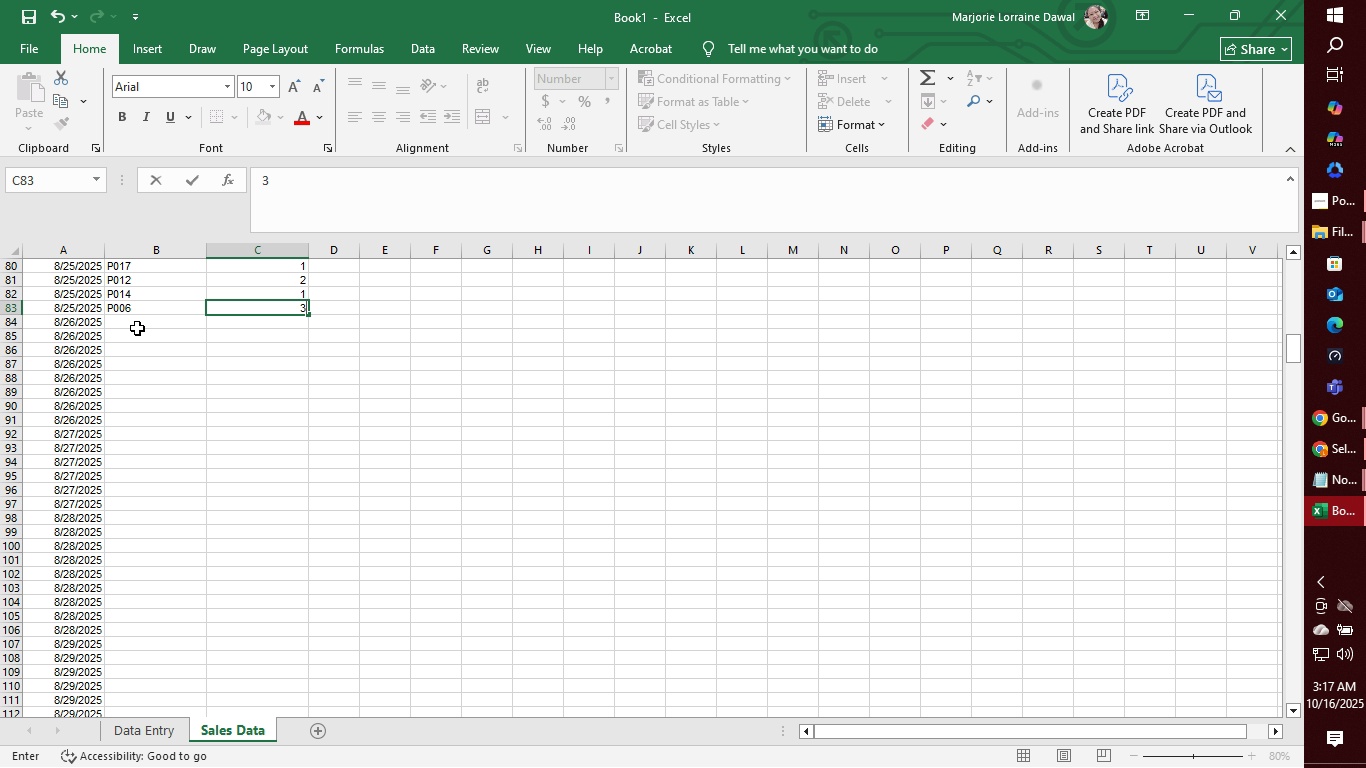 
key(Enter)
 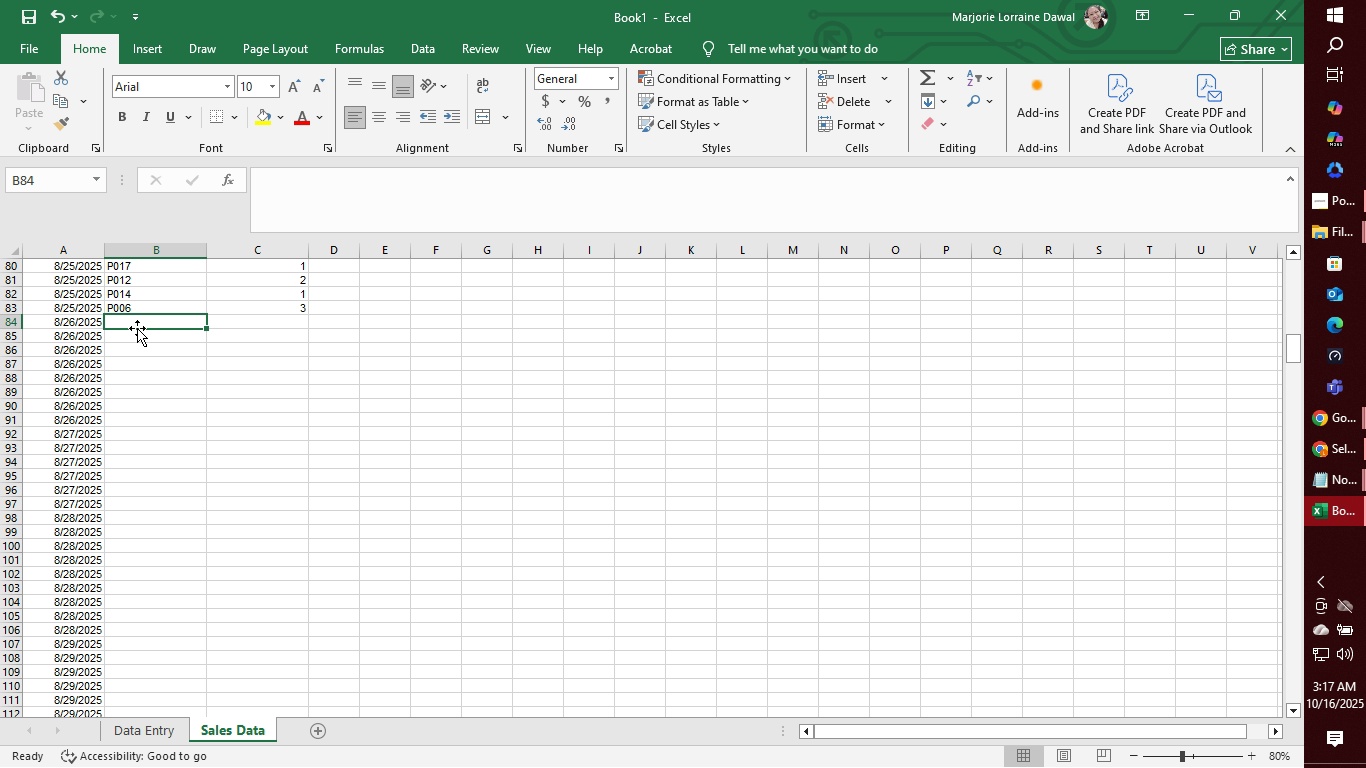 
wait(5.27)
 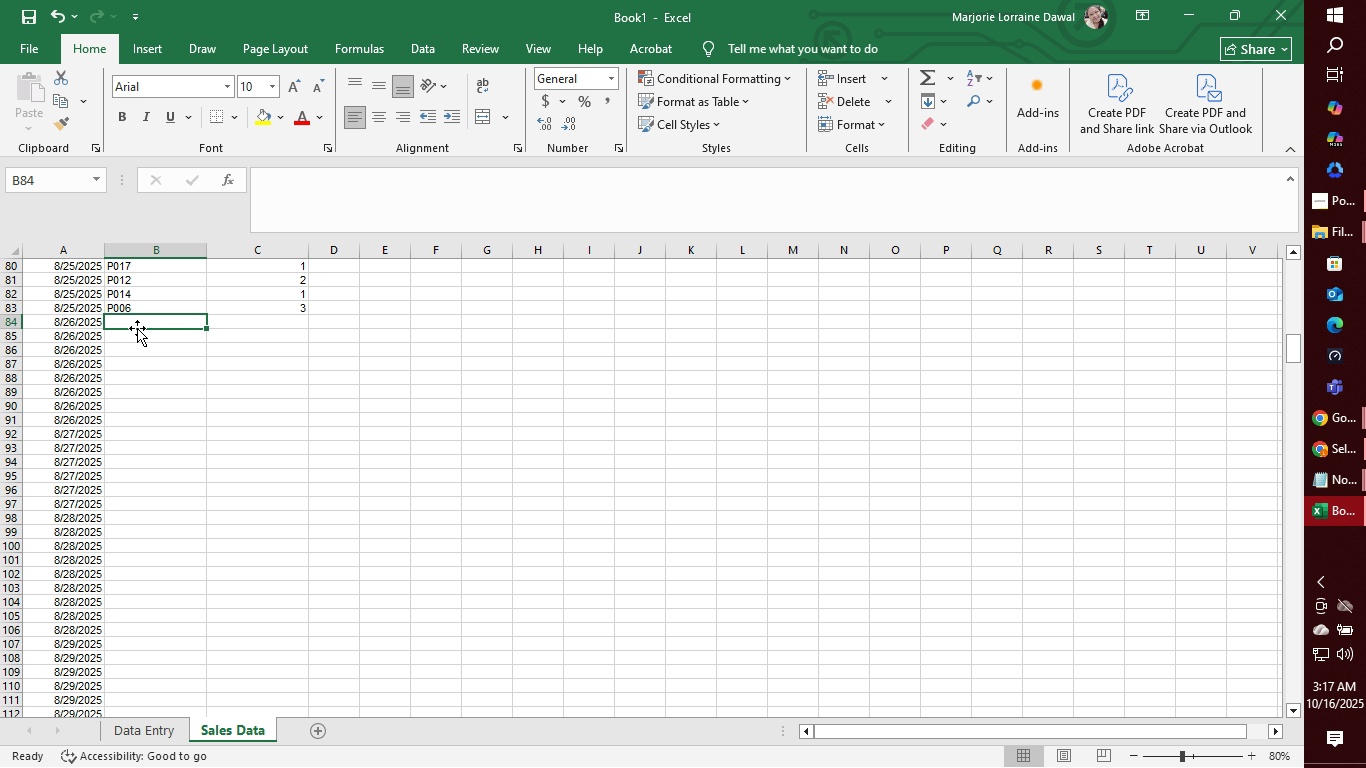 
type(P009)
key(Tab)
type(1)
 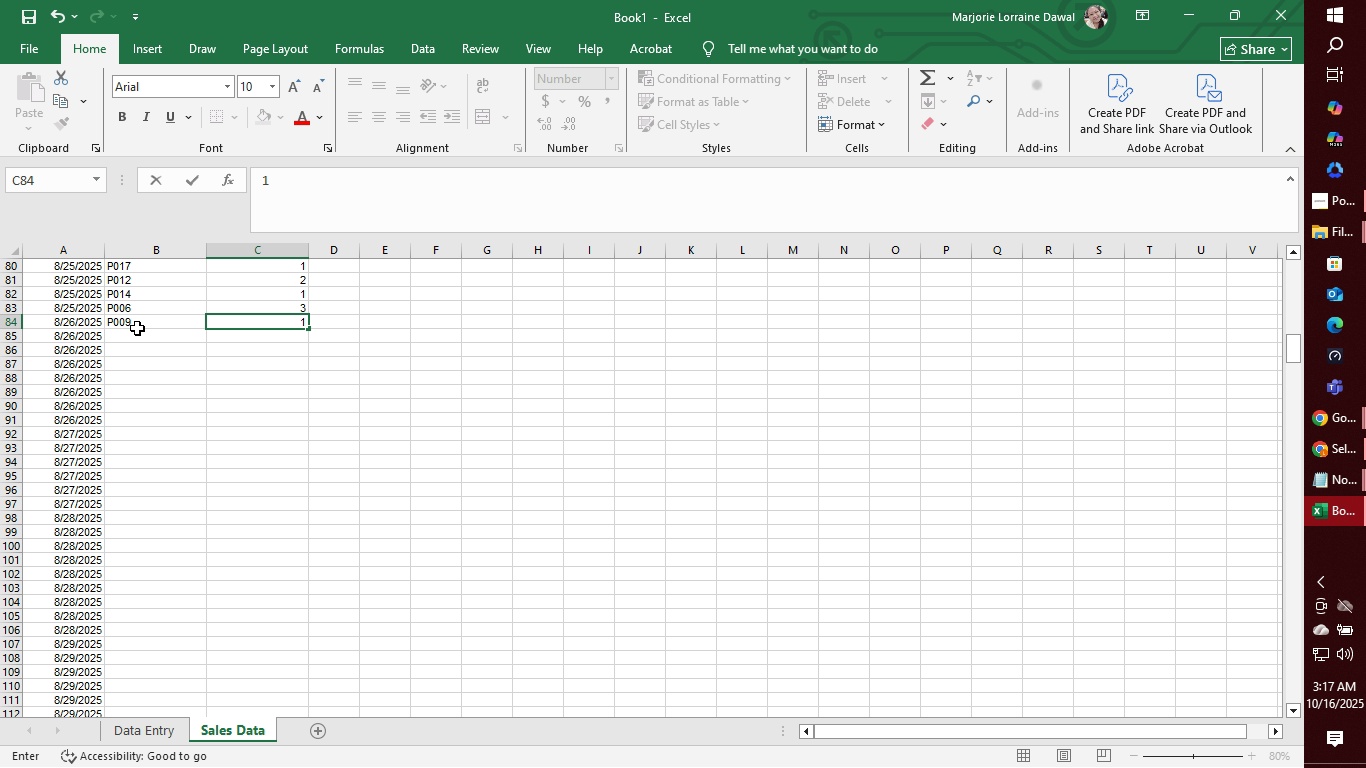 
key(Enter)
 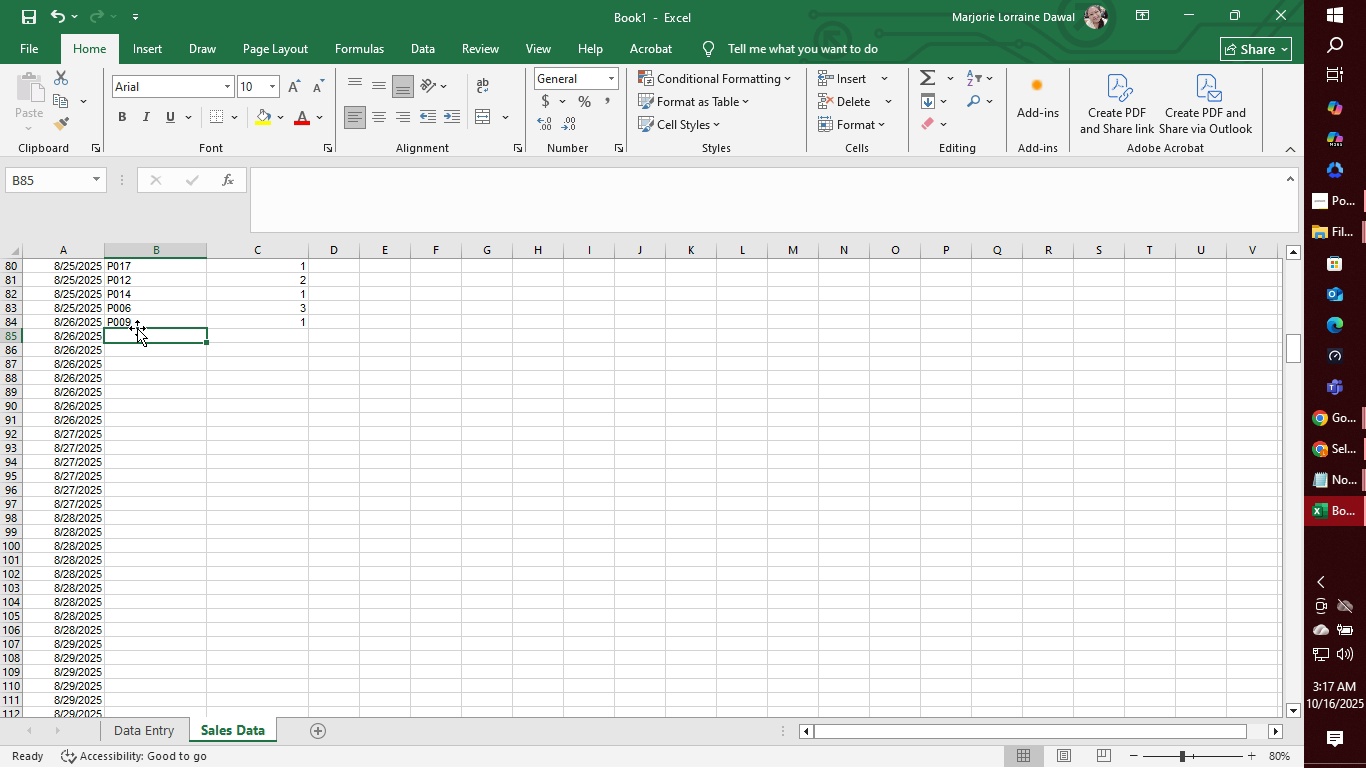 
wait(8.51)
 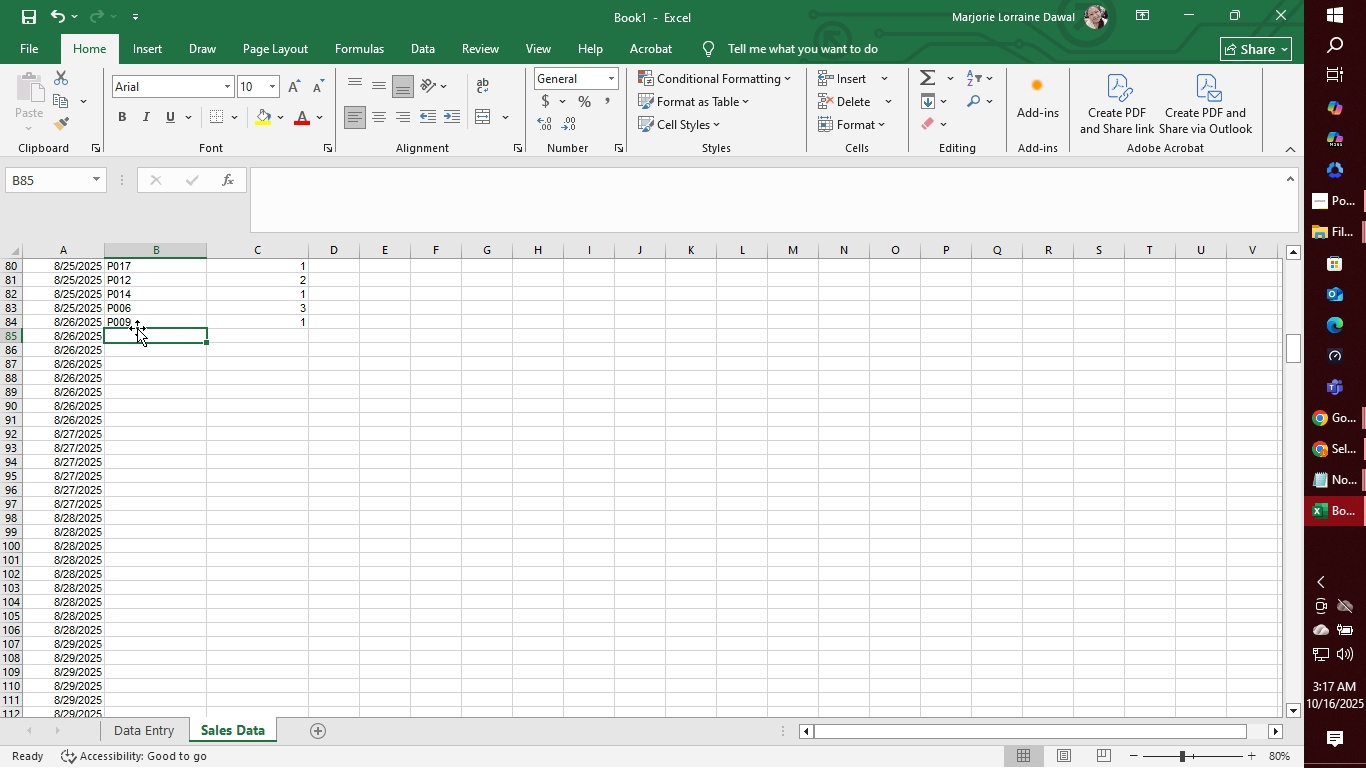 
type(P017)
key(Tab)
type(2)
 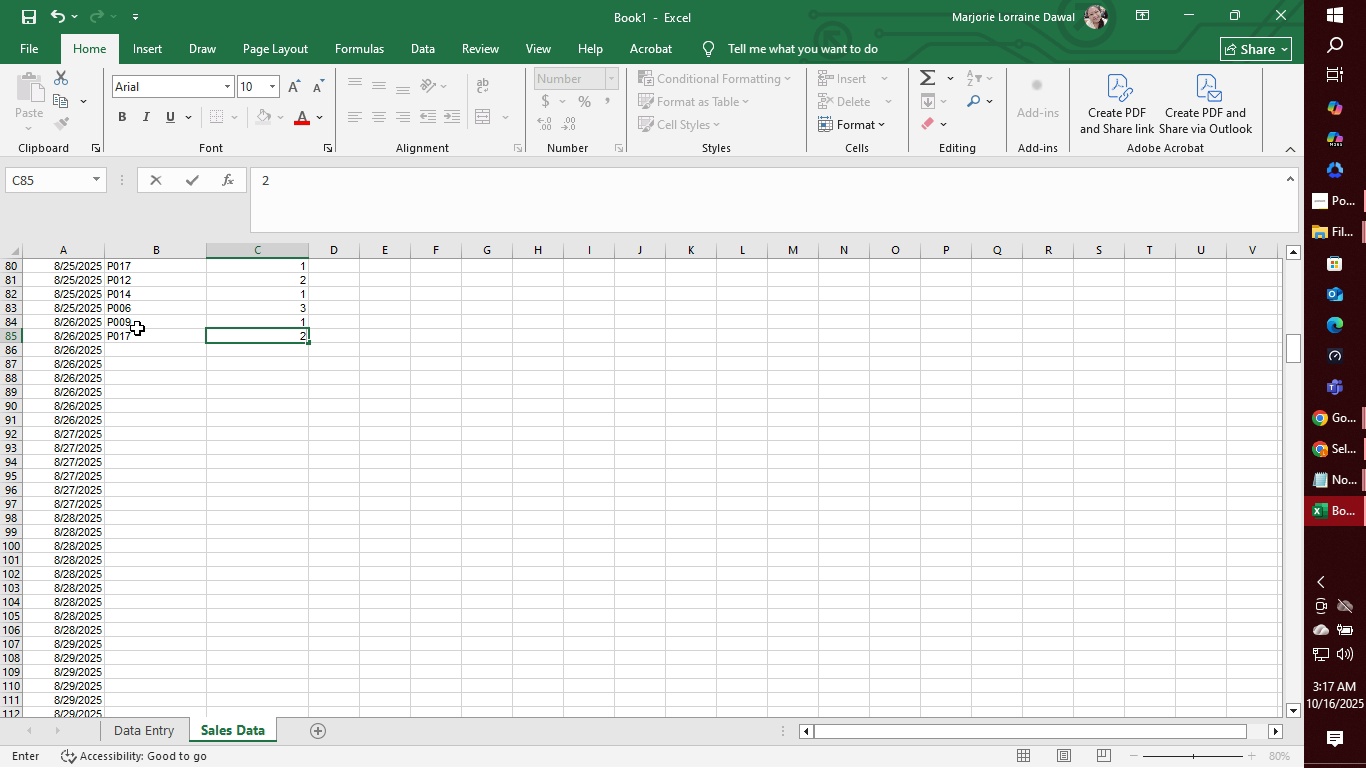 
key(Enter)
 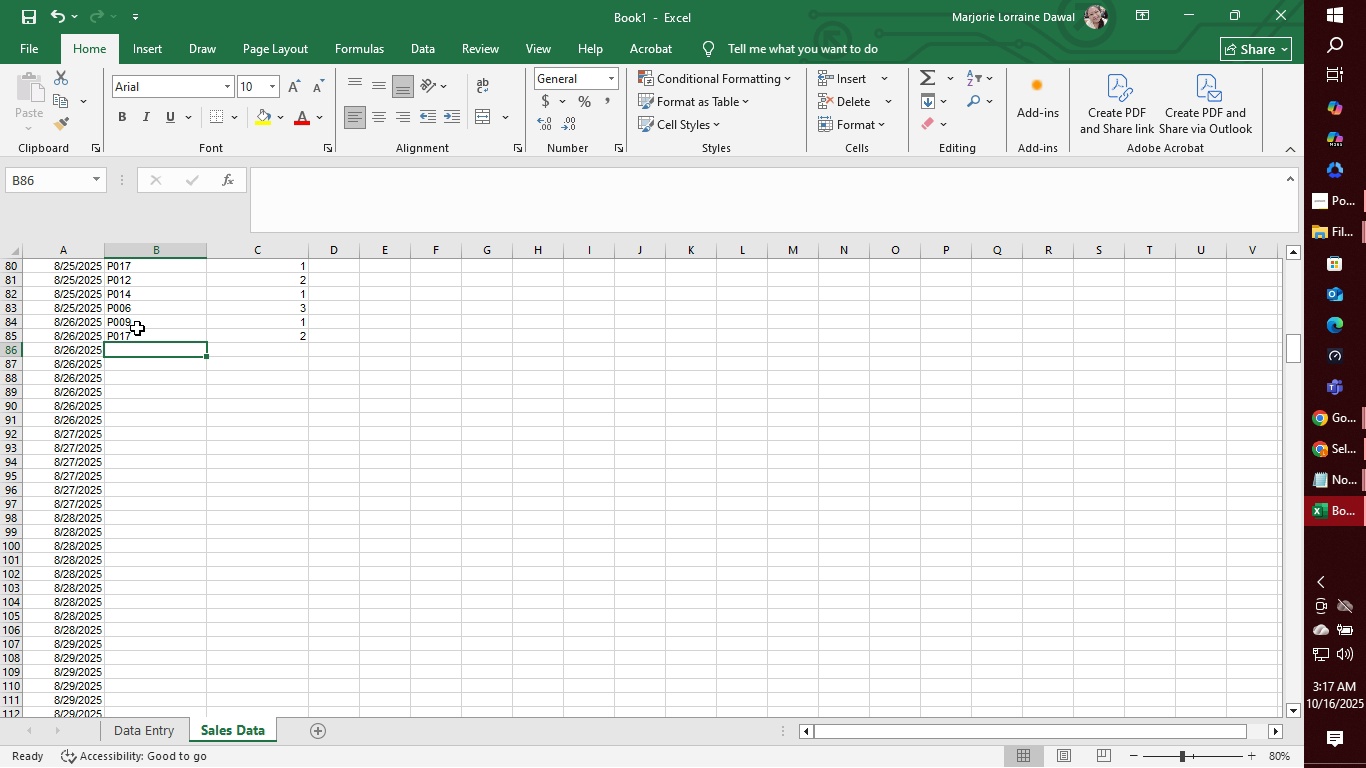 
type(P003)
key(Tab)
type(1)
 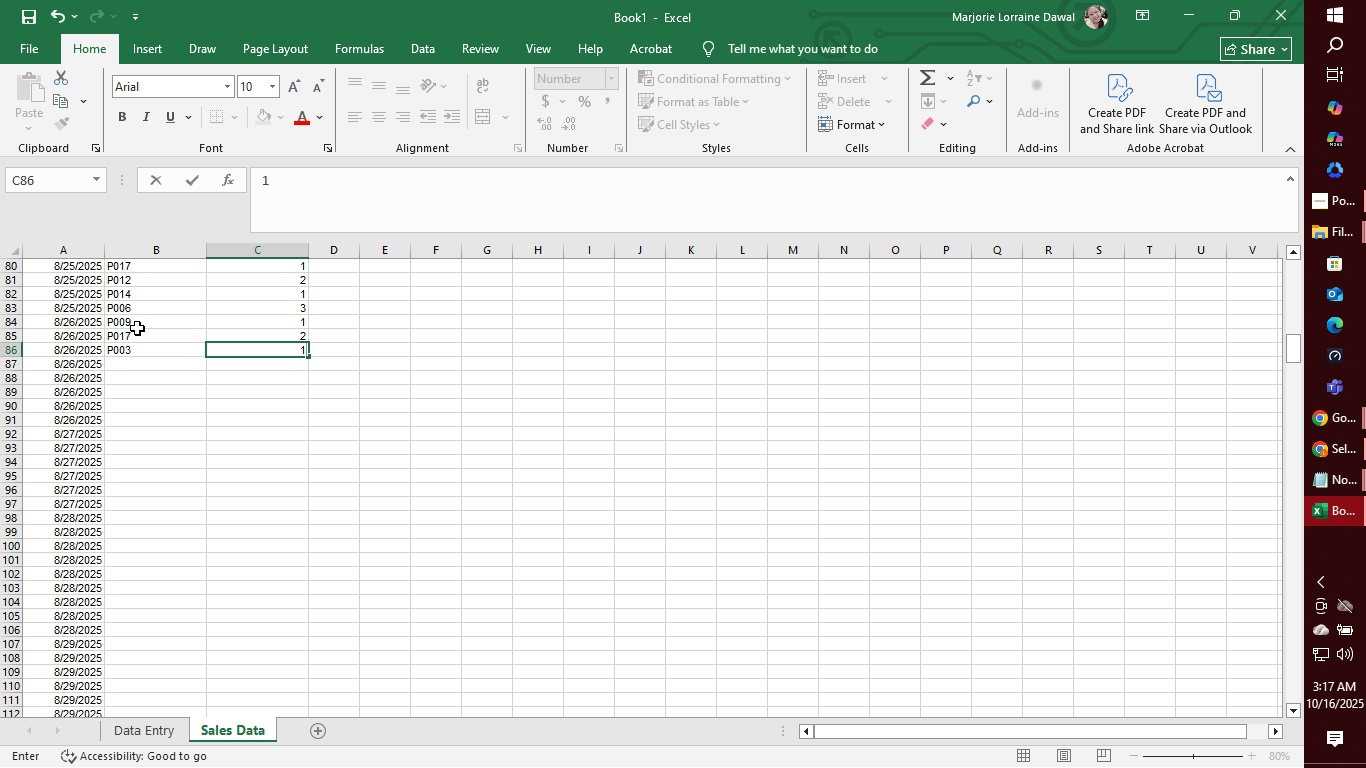 
key(Enter)
 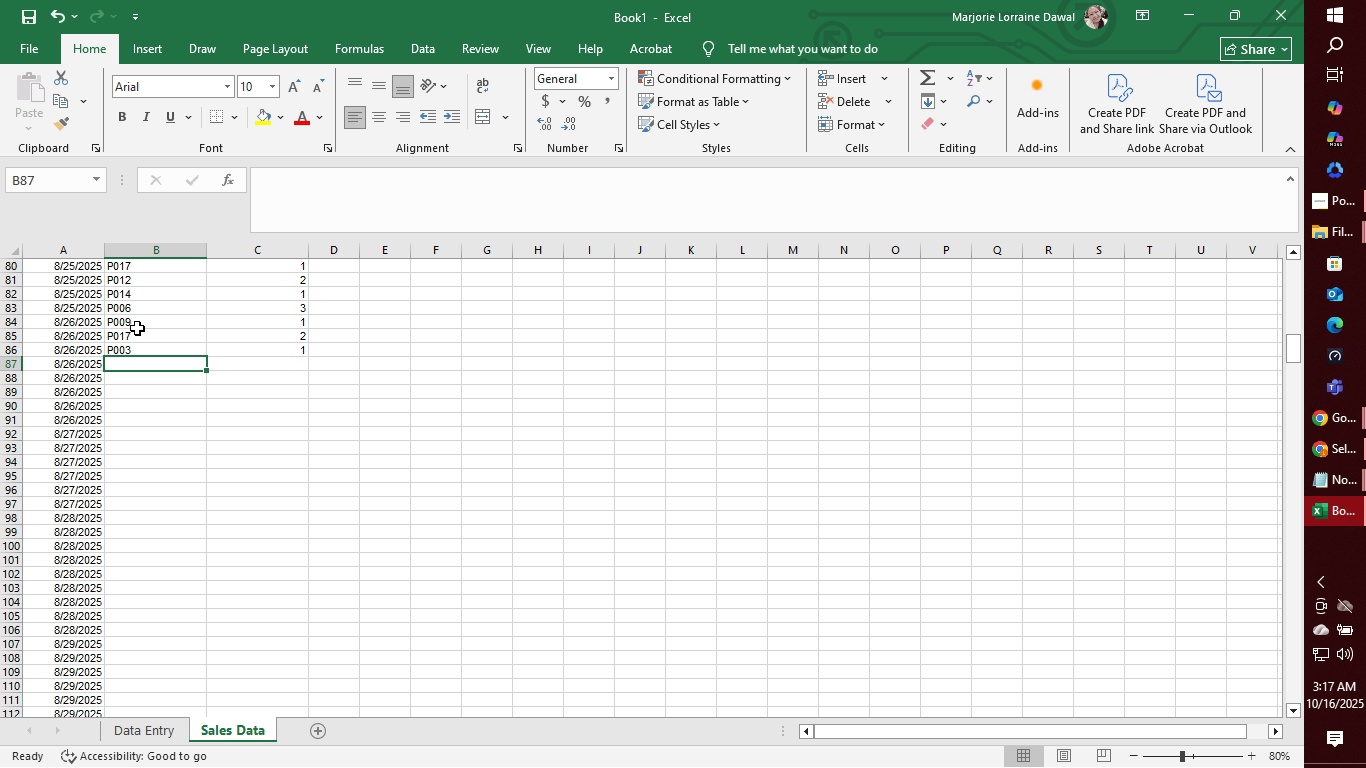 
type(P020)
key(Tab)
type(3)
 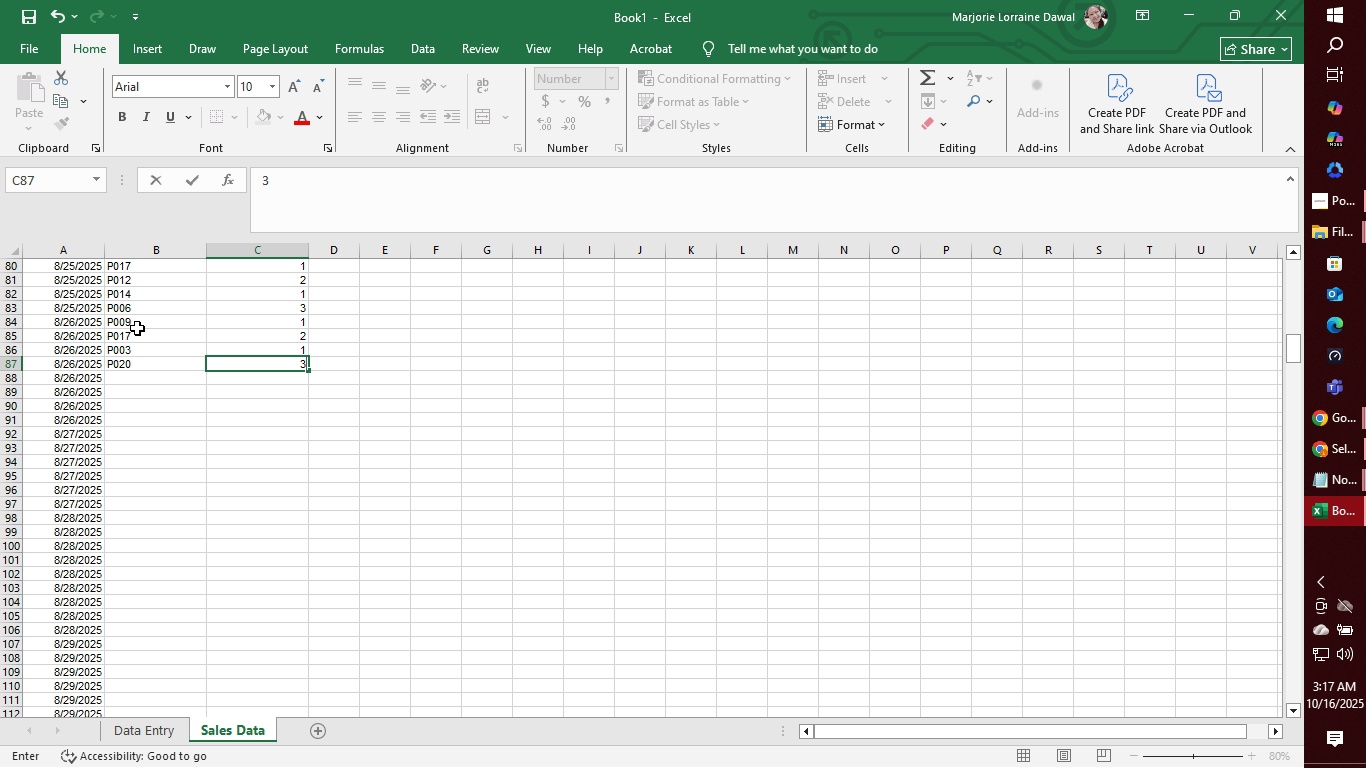 
key(Enter)
 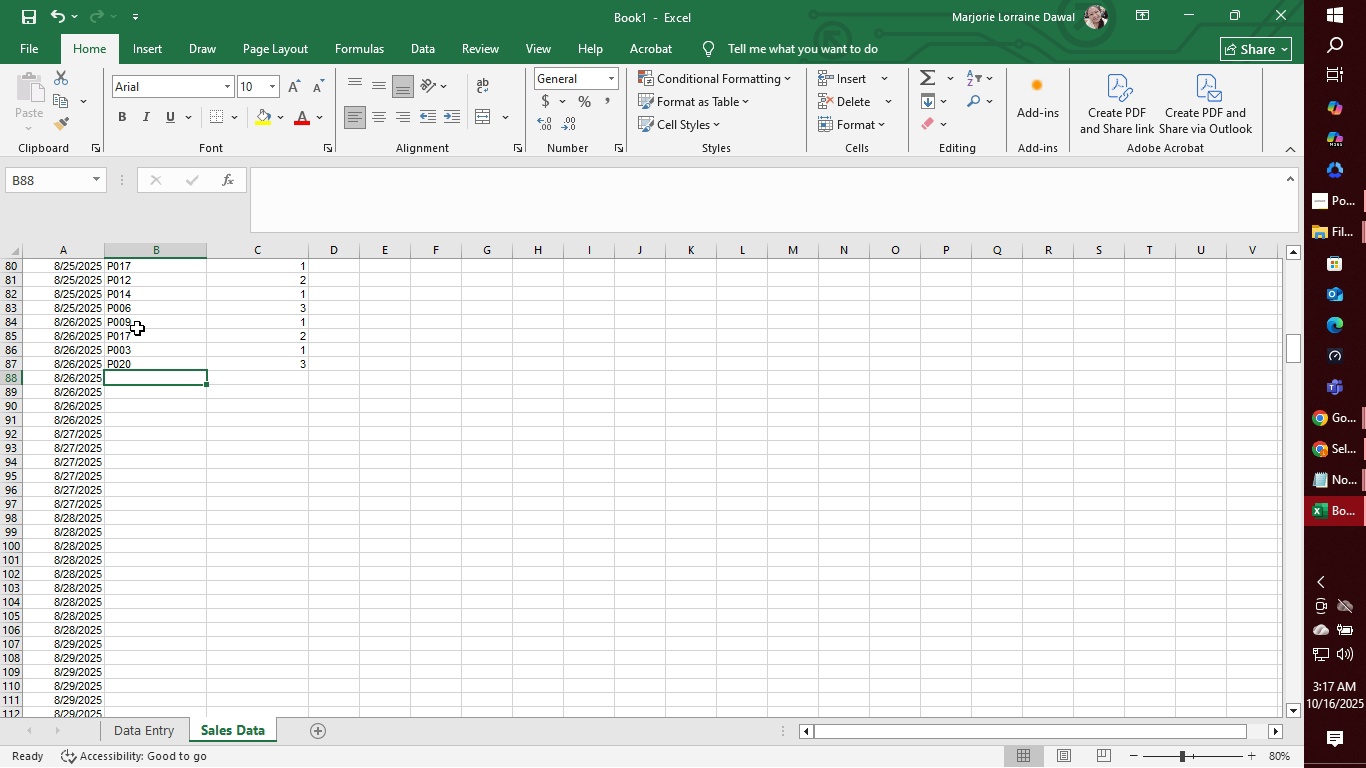 
wait(12.22)
 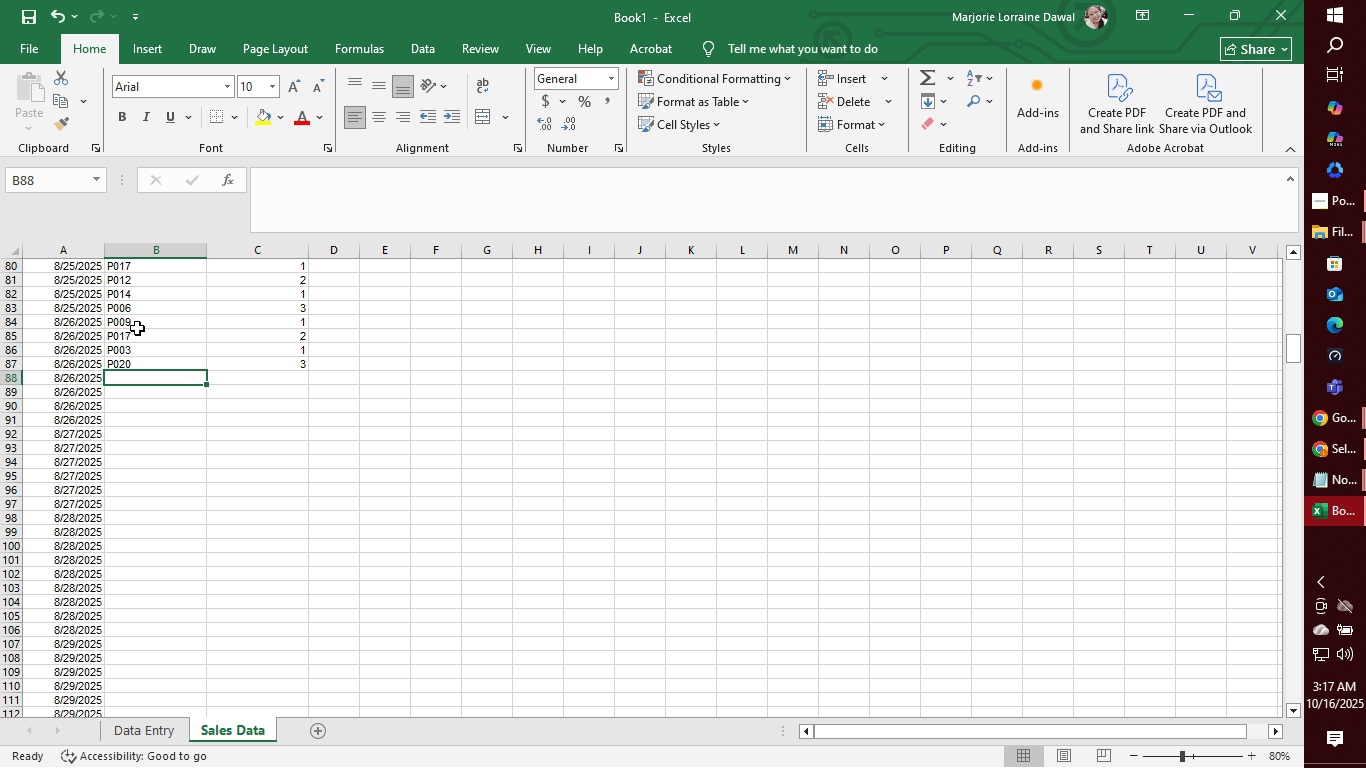 
type(P001)
key(Tab)
type(3)
 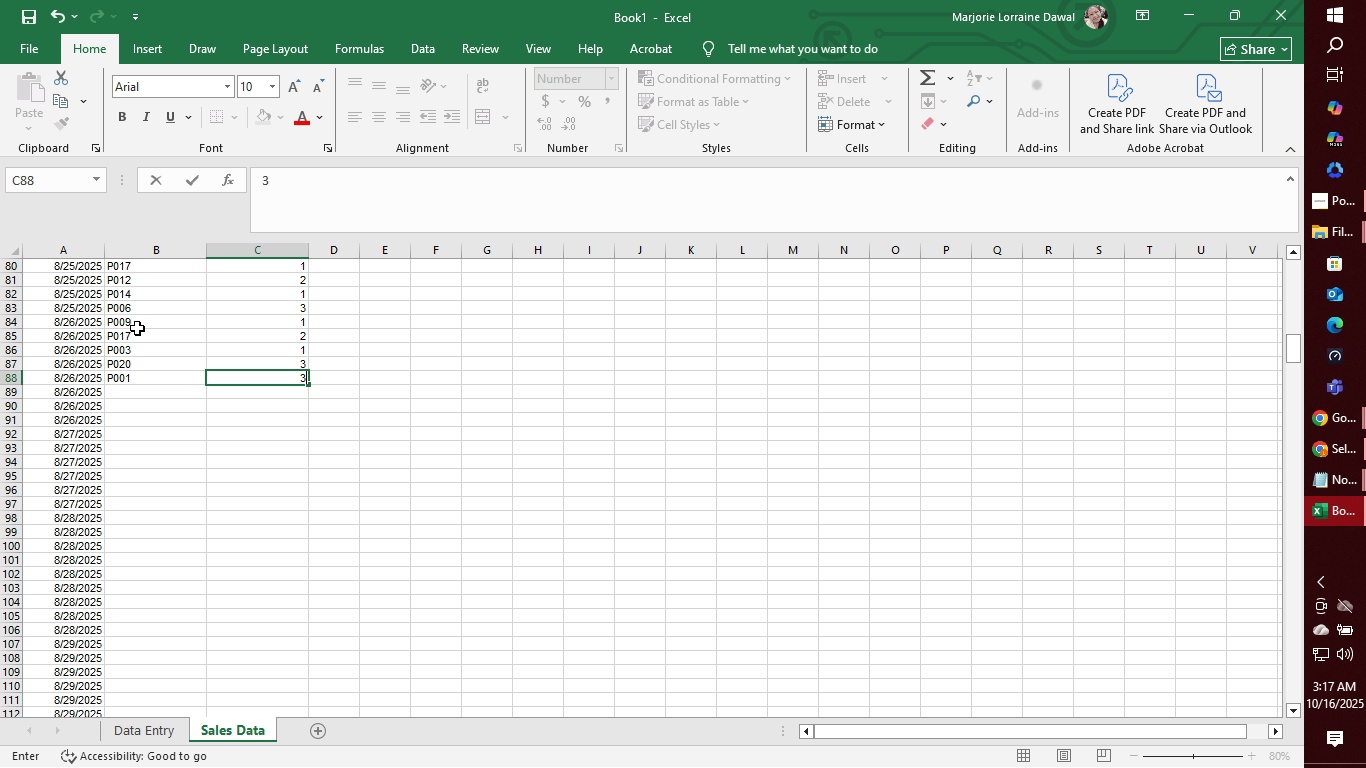 
key(Enter)
 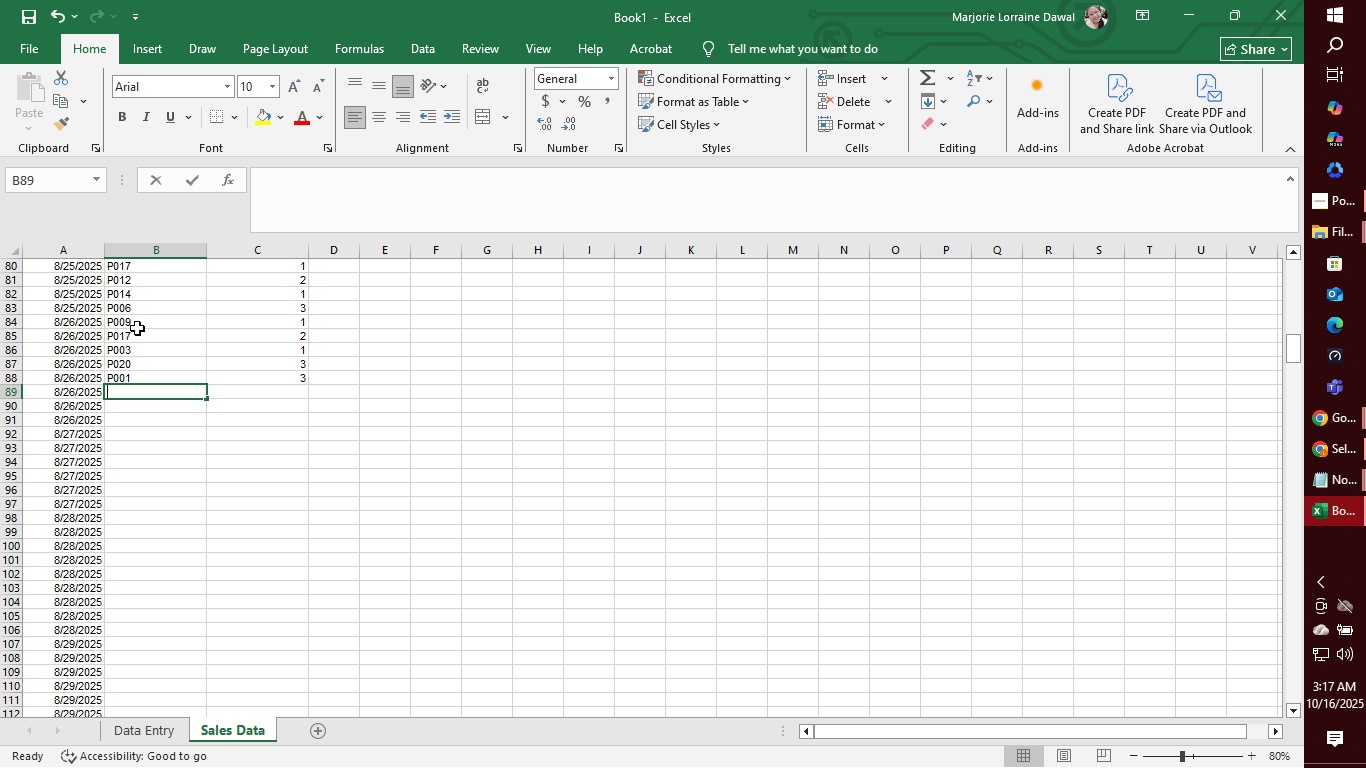 
type(P018)
key(Tab)
 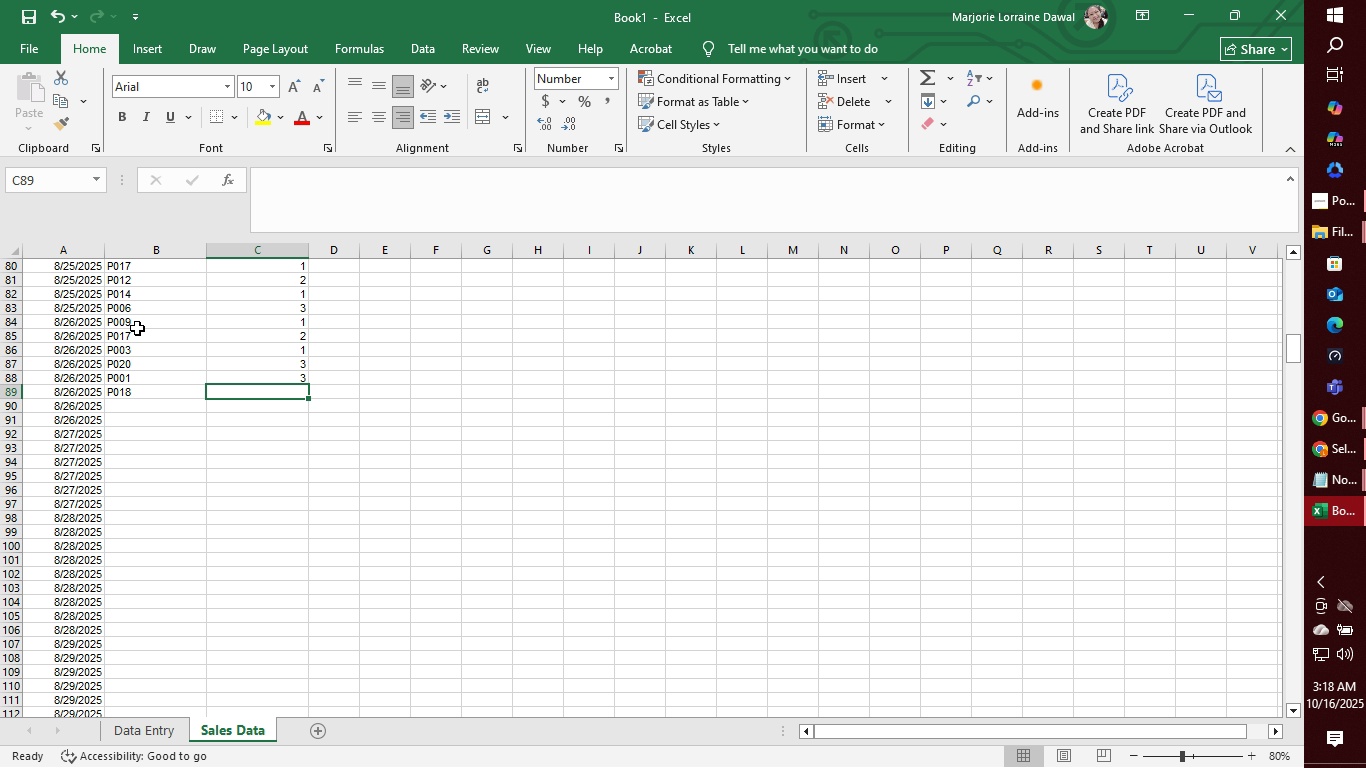 
key(1)
 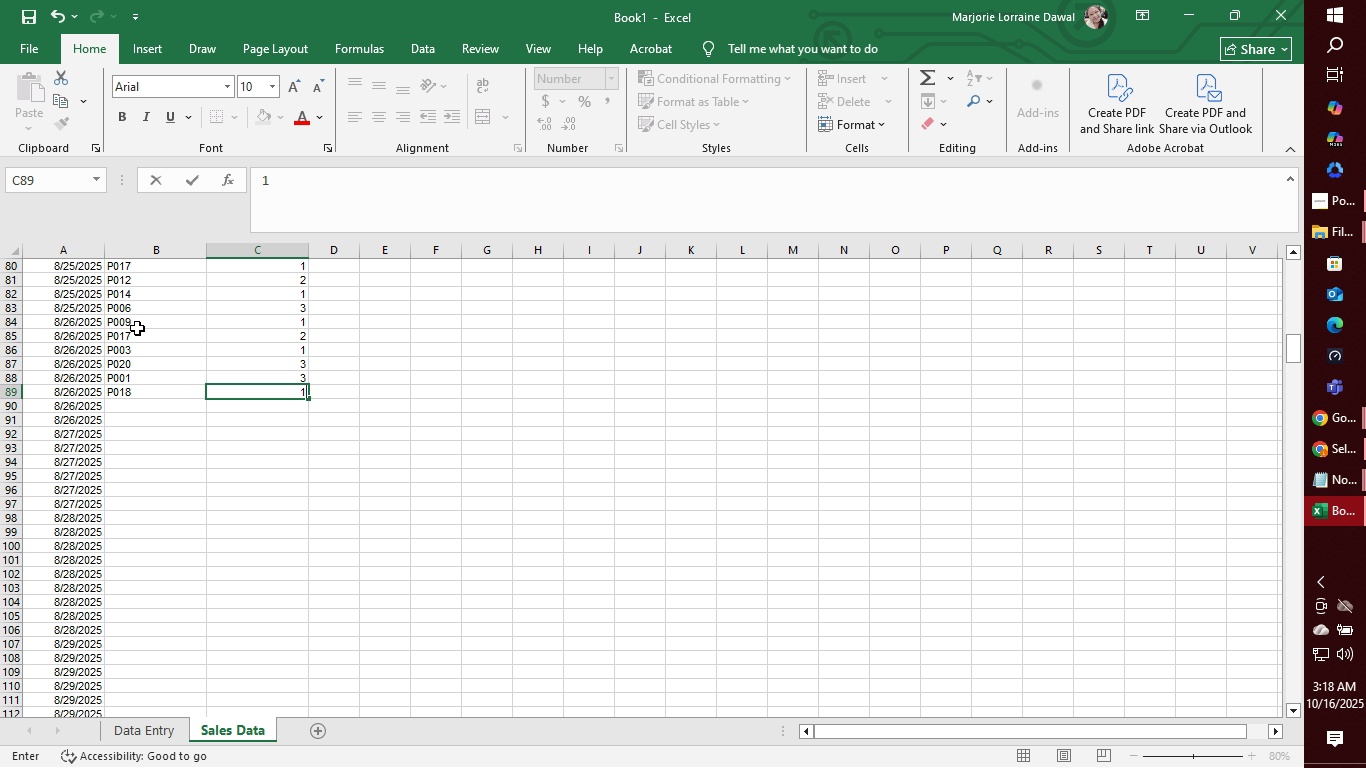 
key(Enter)
 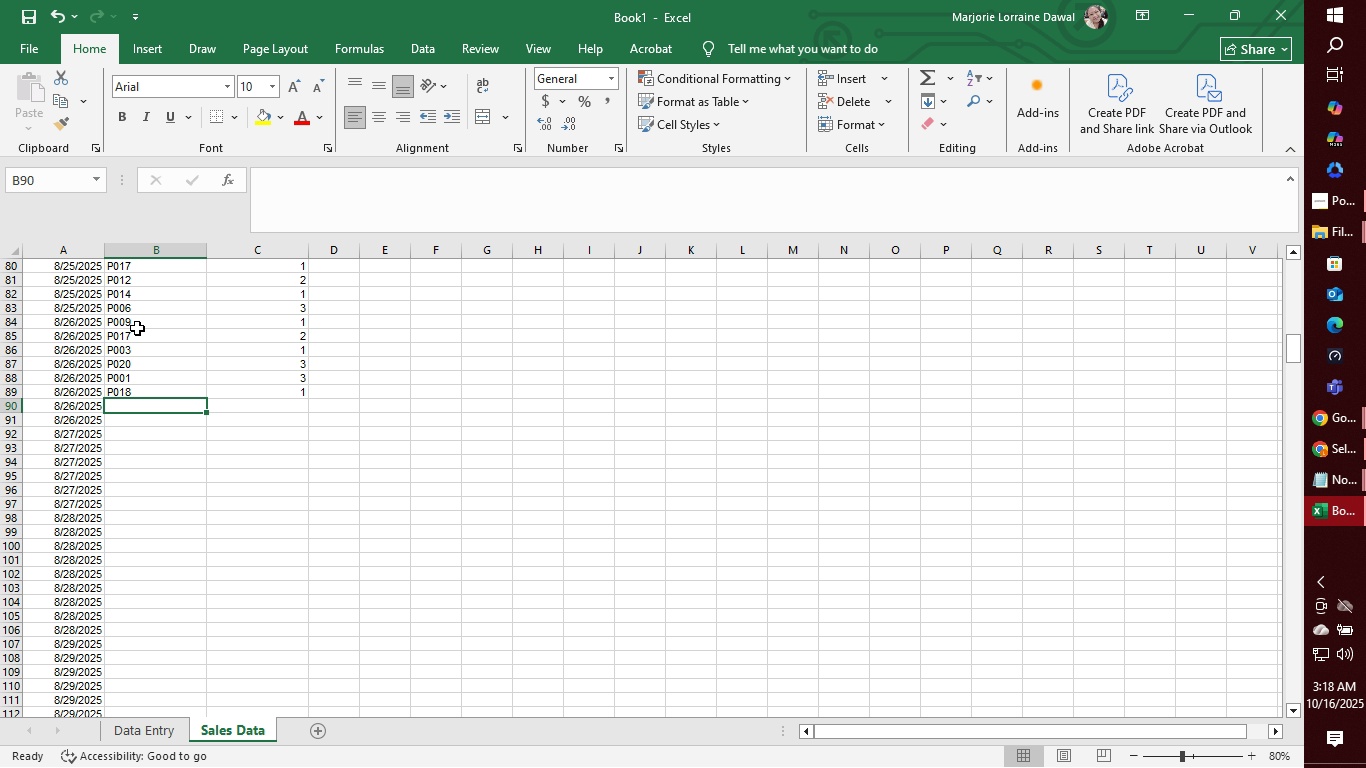 
wait(5.55)
 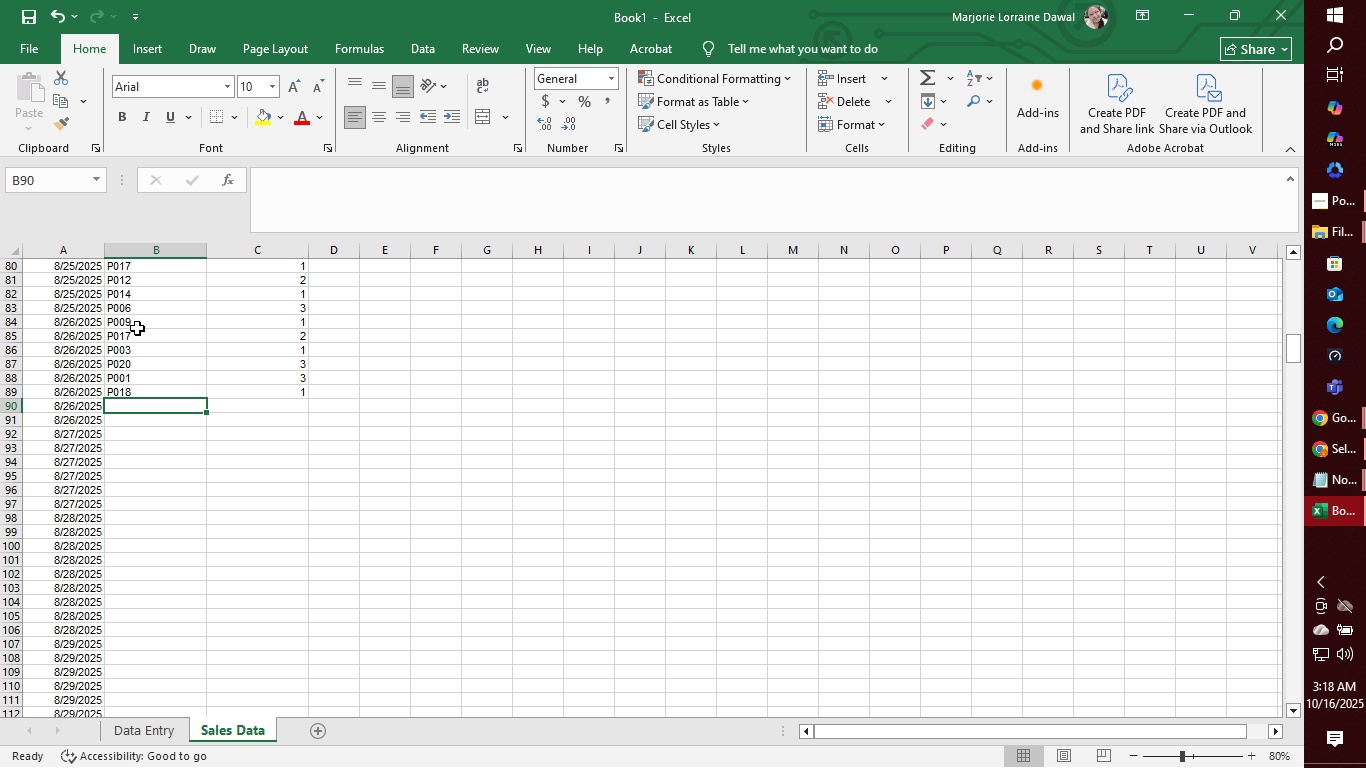 
type(P010)
key(Tab)
type(3)
 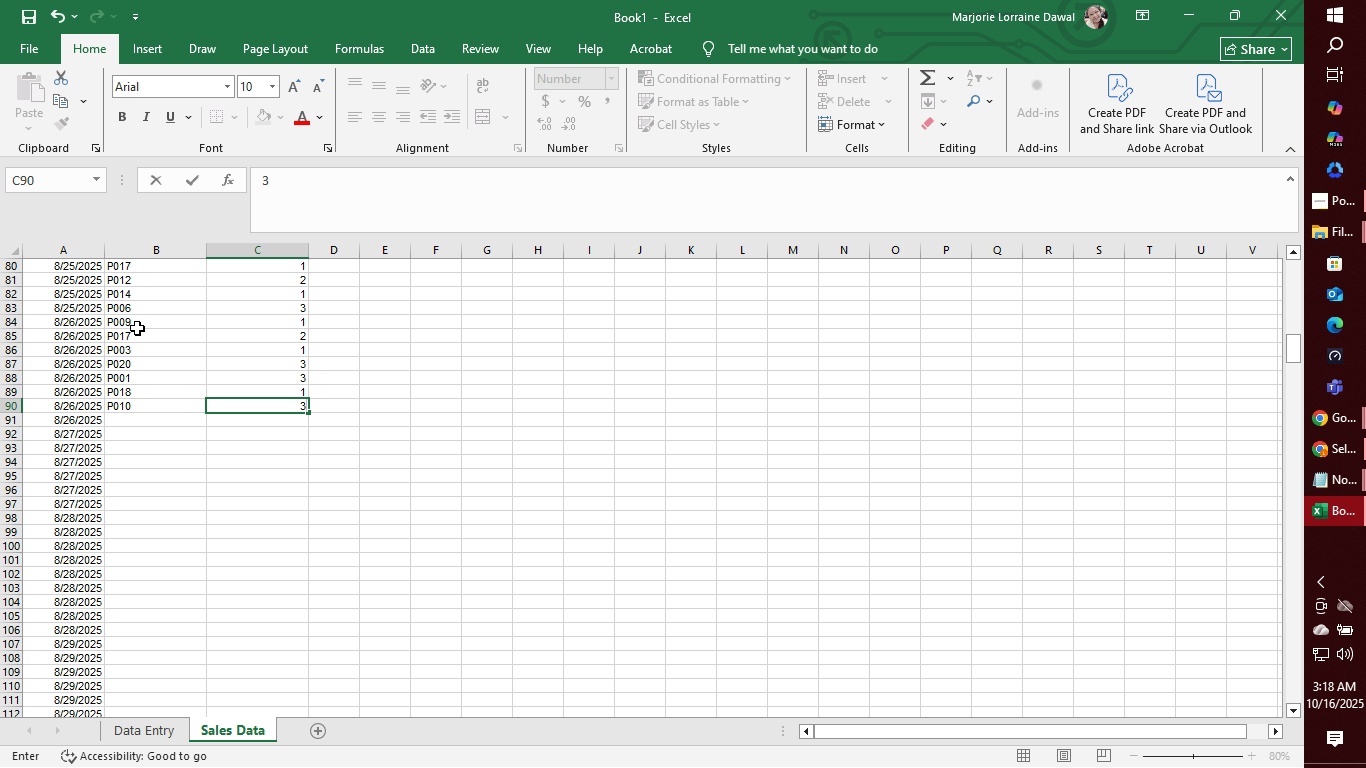 
key(Enter)
 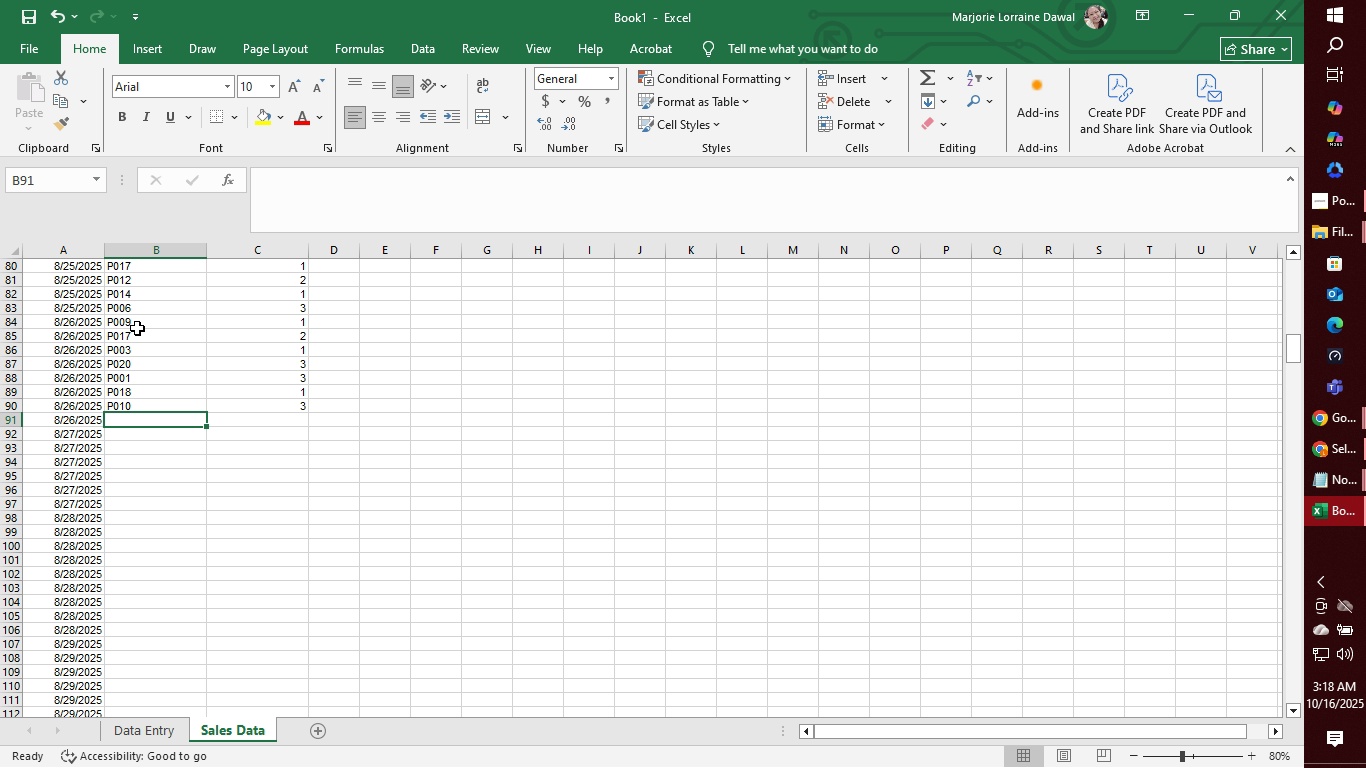 
wait(8.83)
 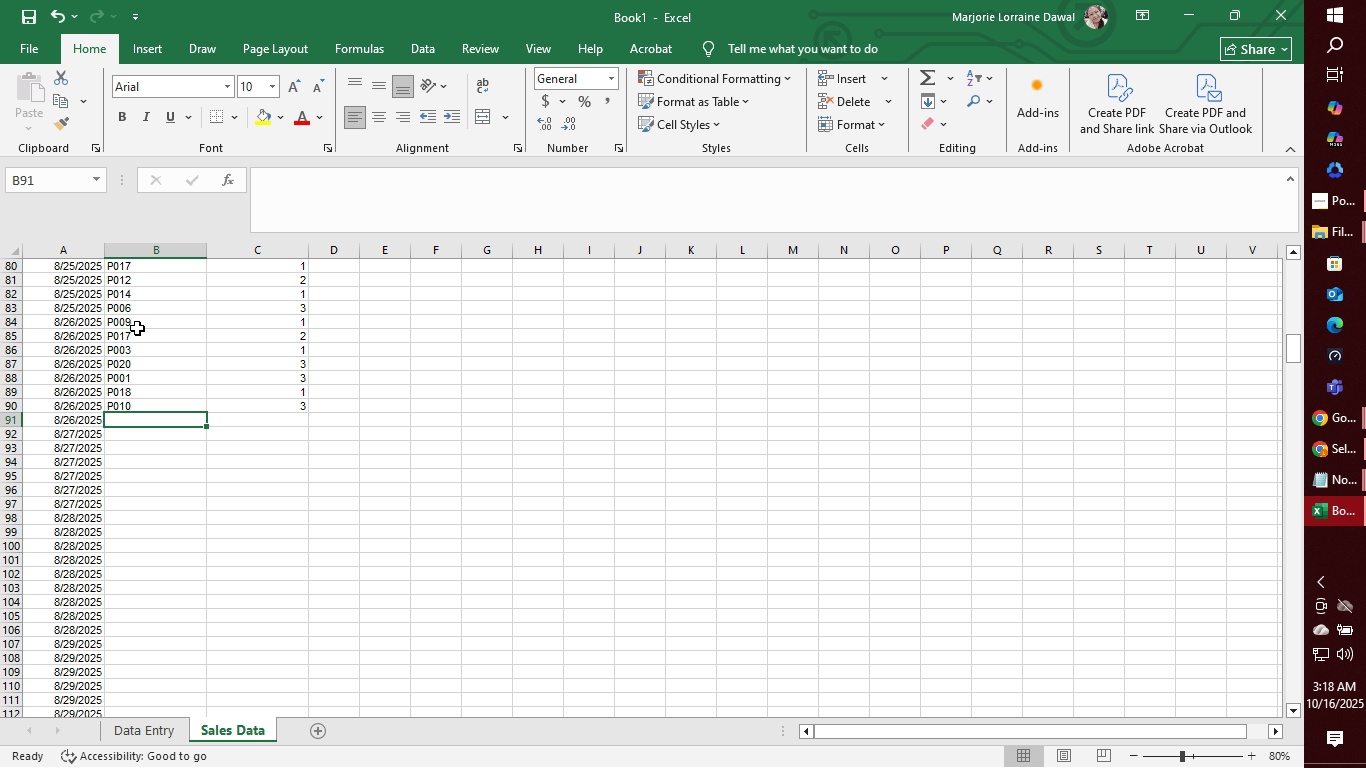 
type(P0)
 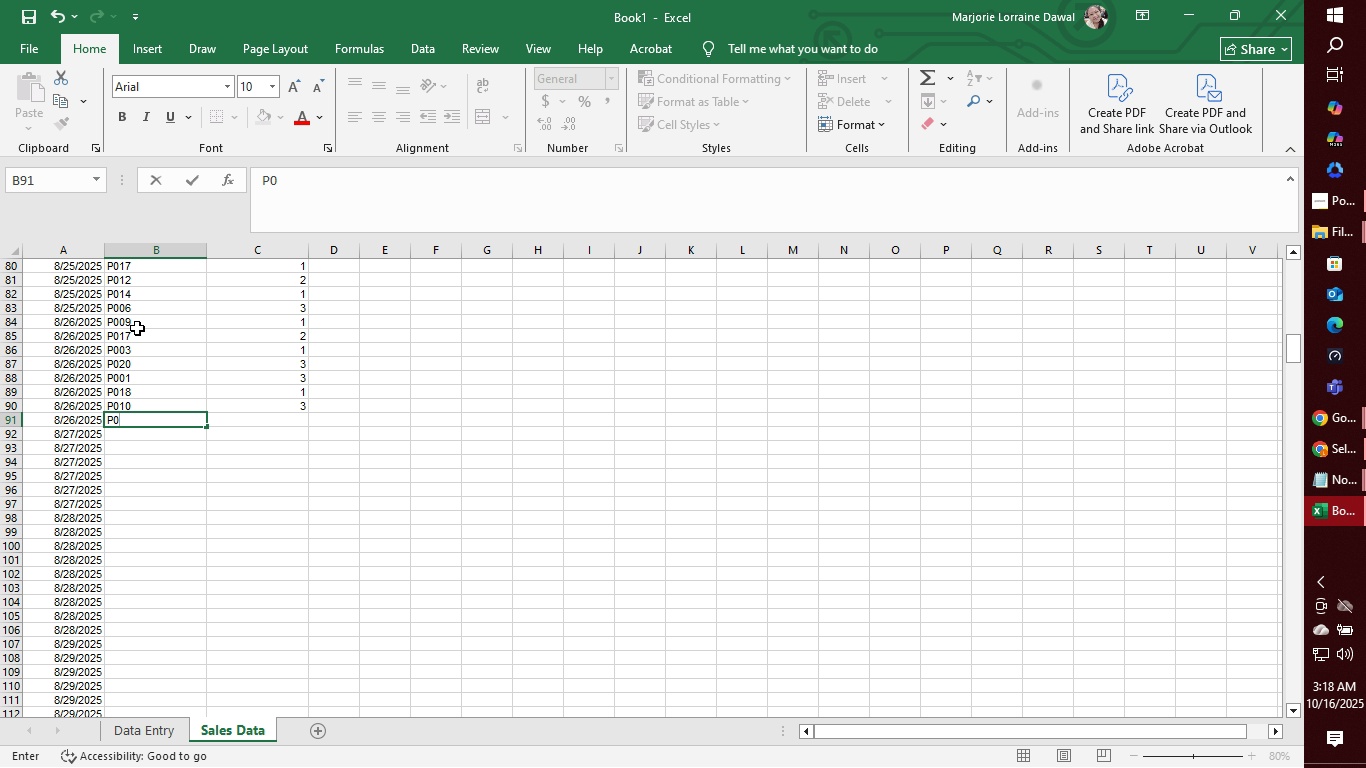 
wait(13.43)
 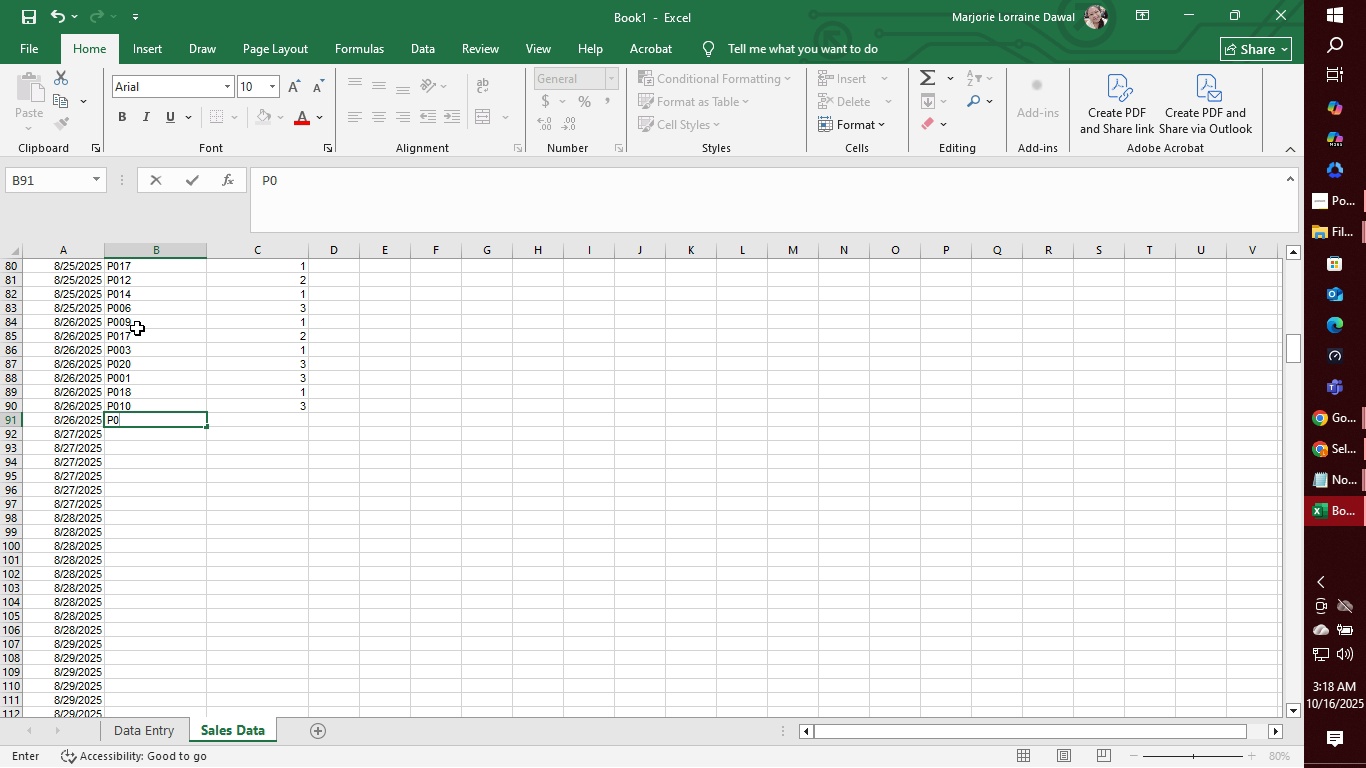 
type(03)
key(Tab)
type(2)
 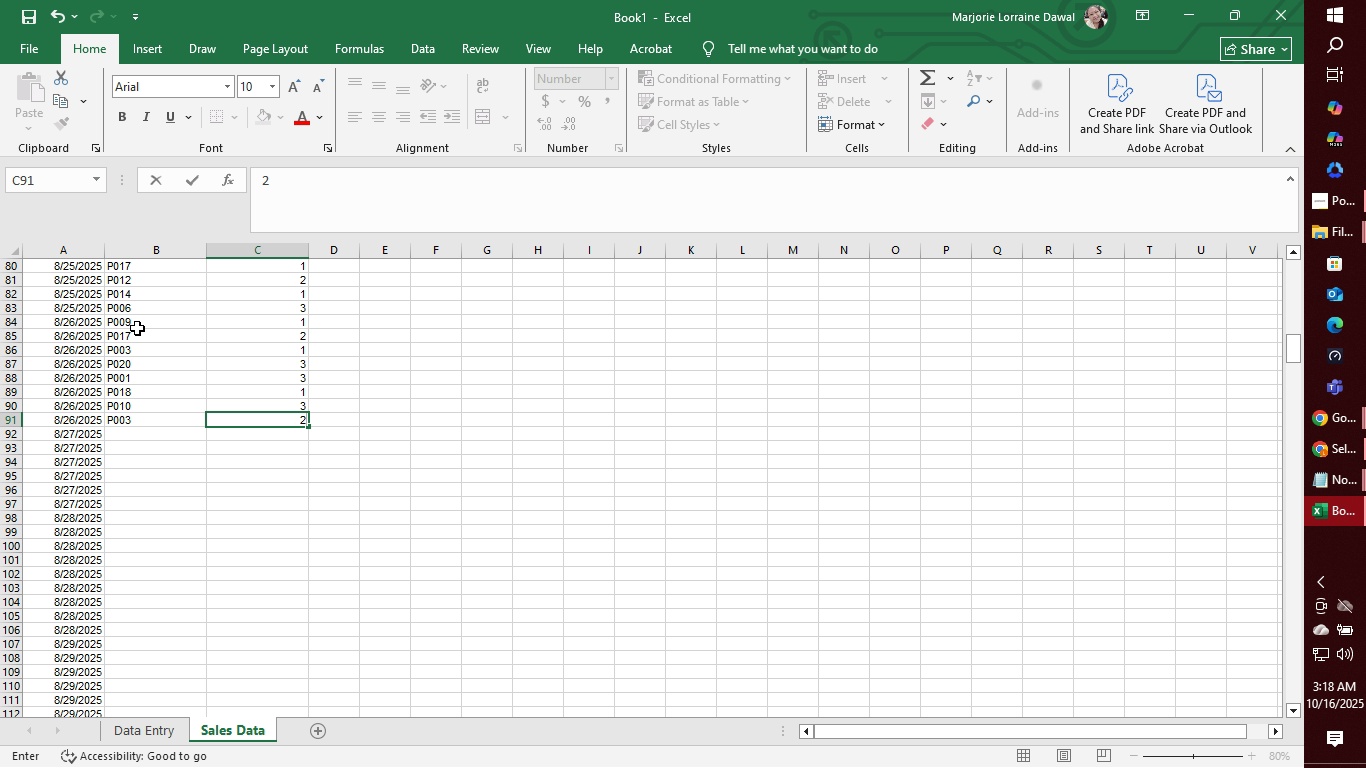 
key(Enter)
 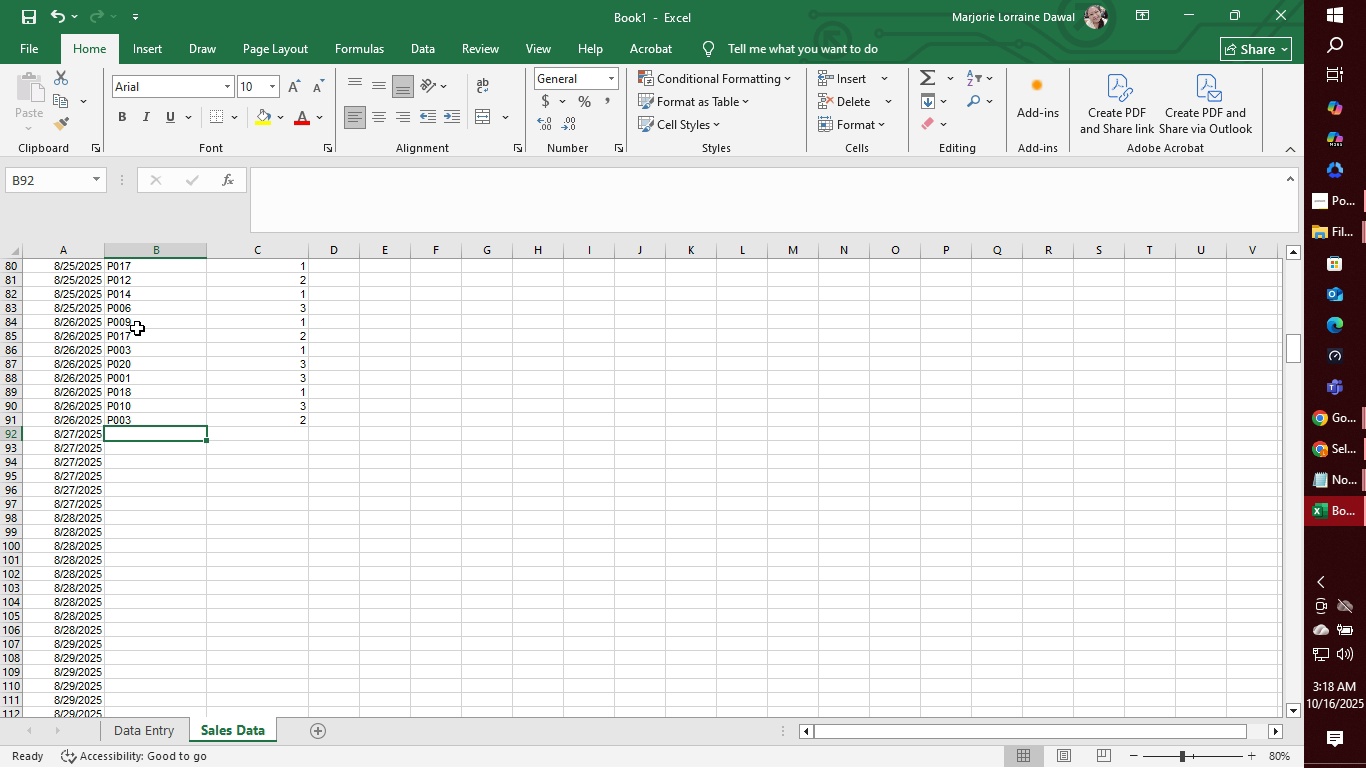 
key(P)
 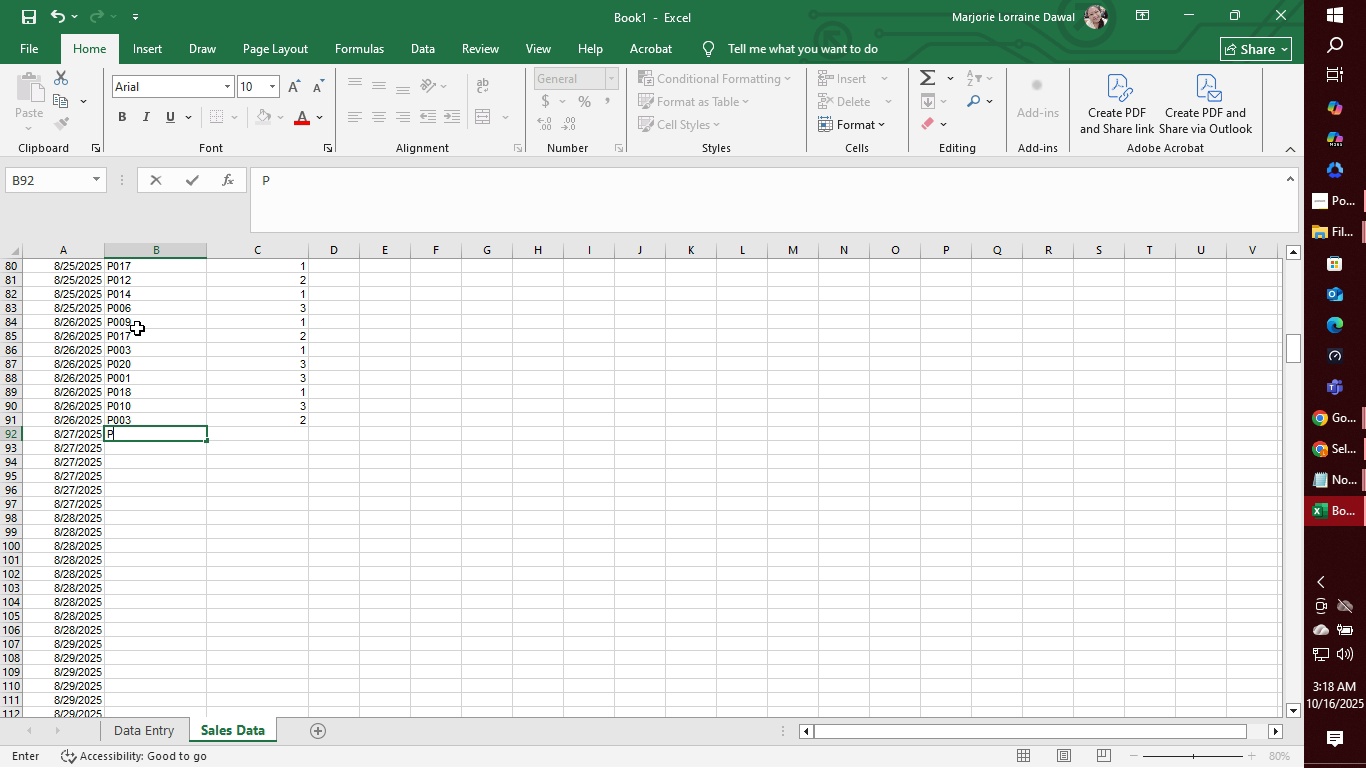 
wait(6.05)
 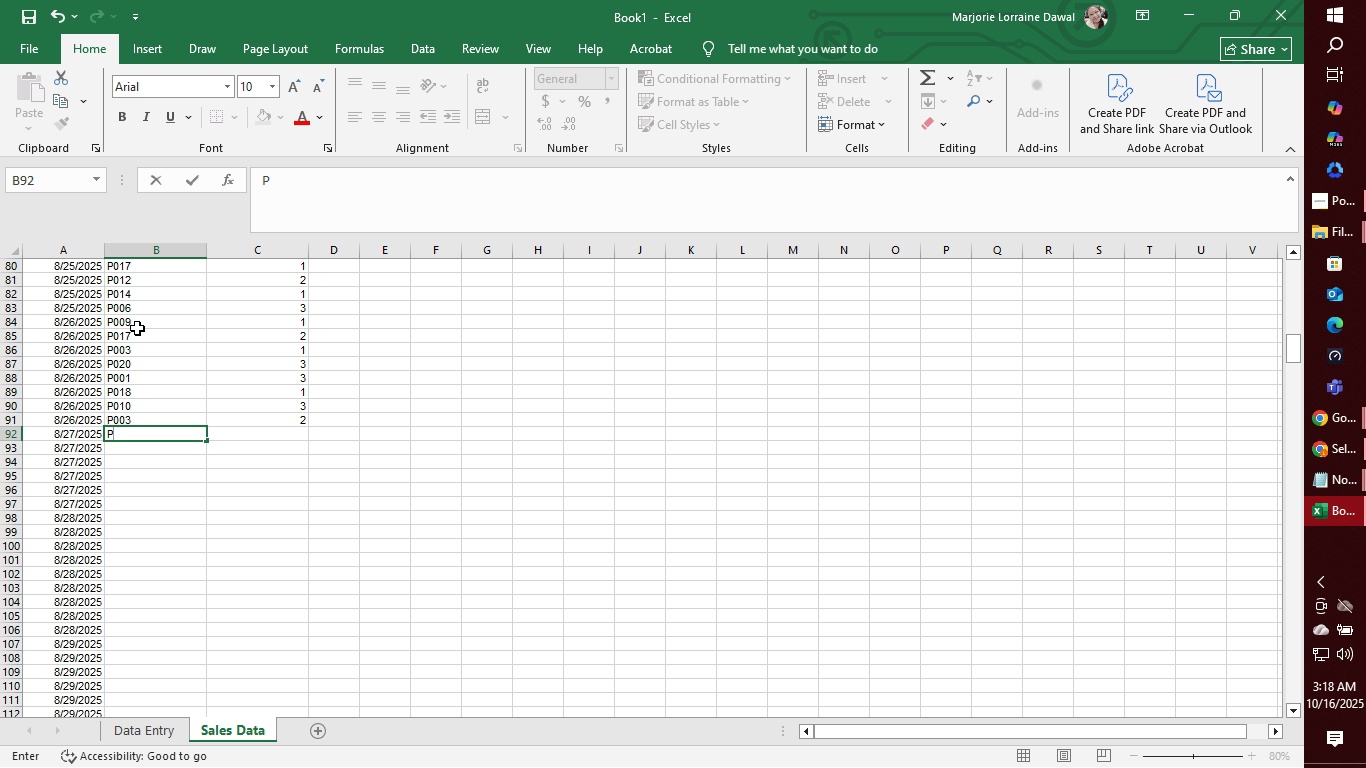 
type(015)
key(Tab)
type(2)
 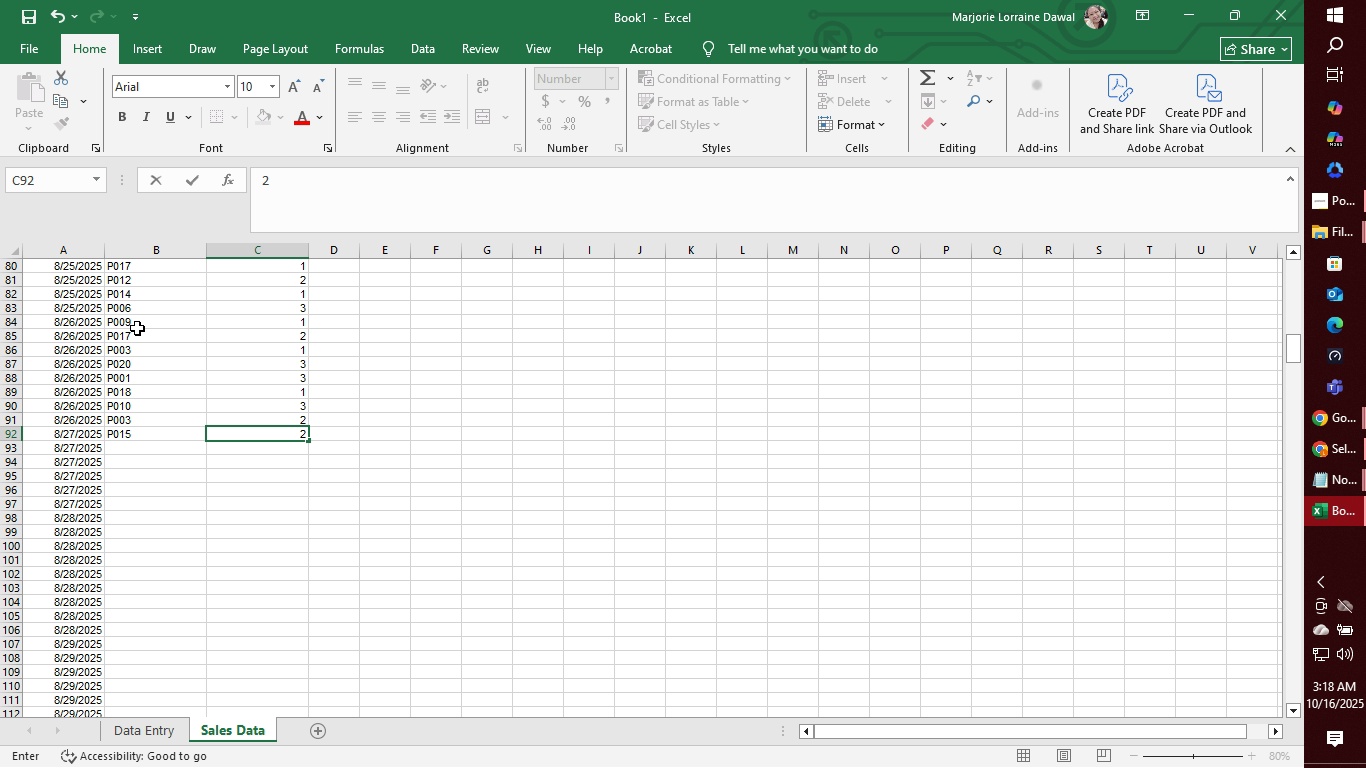 
key(Enter)
 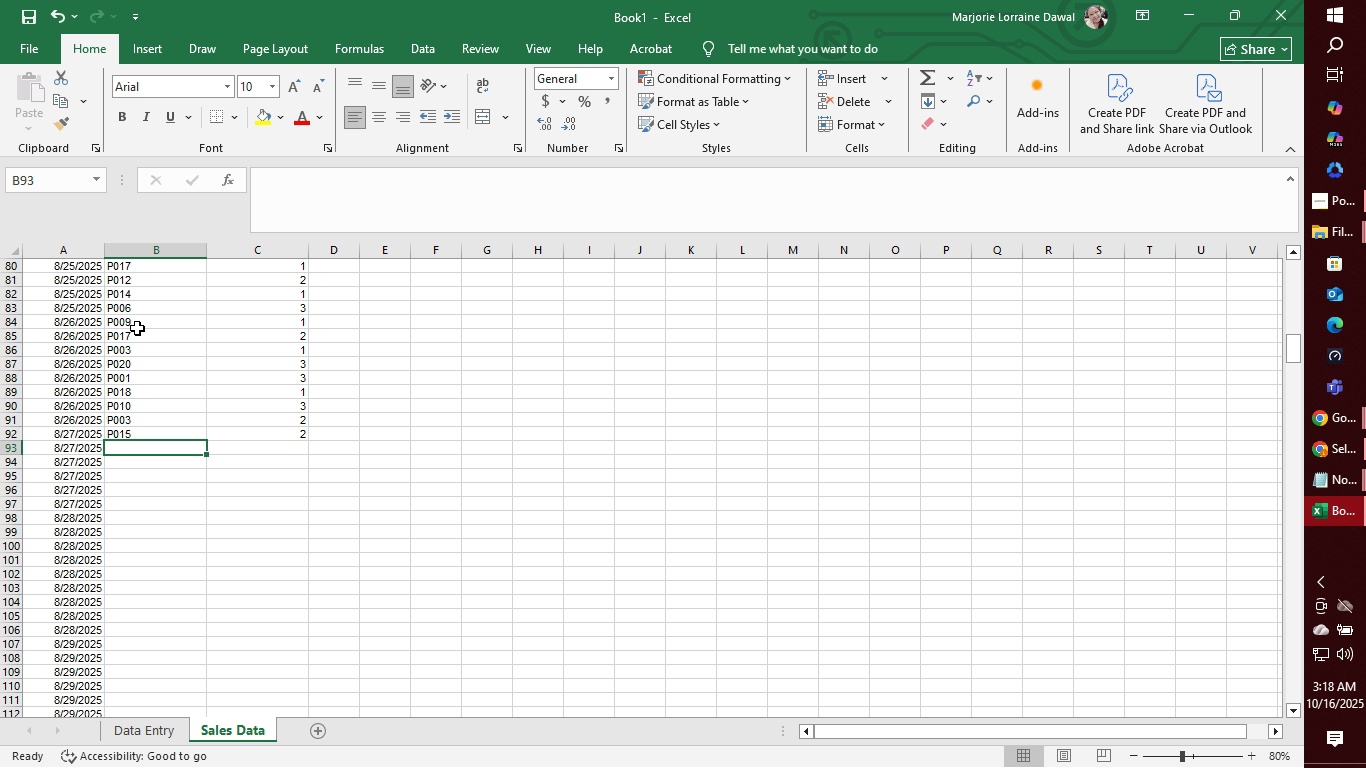 
key(P)
 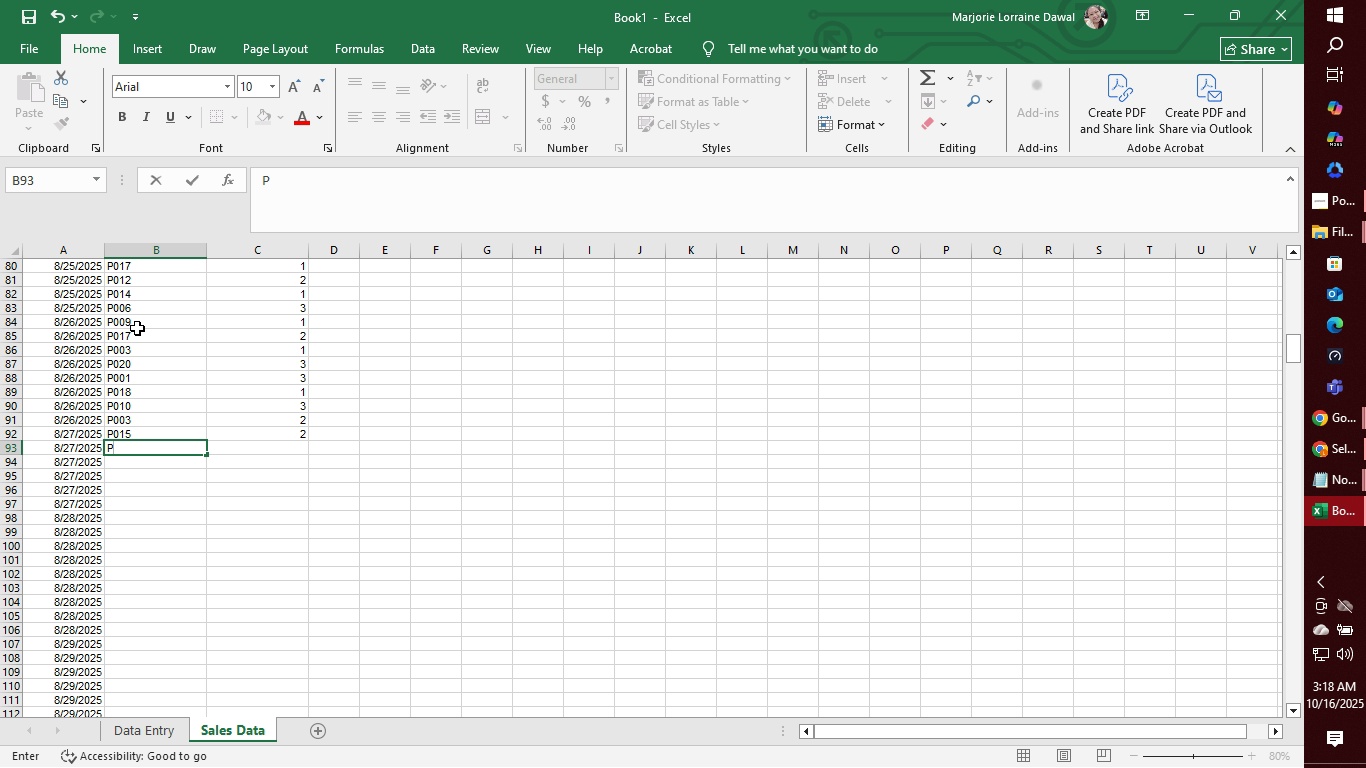 
wait(5.45)
 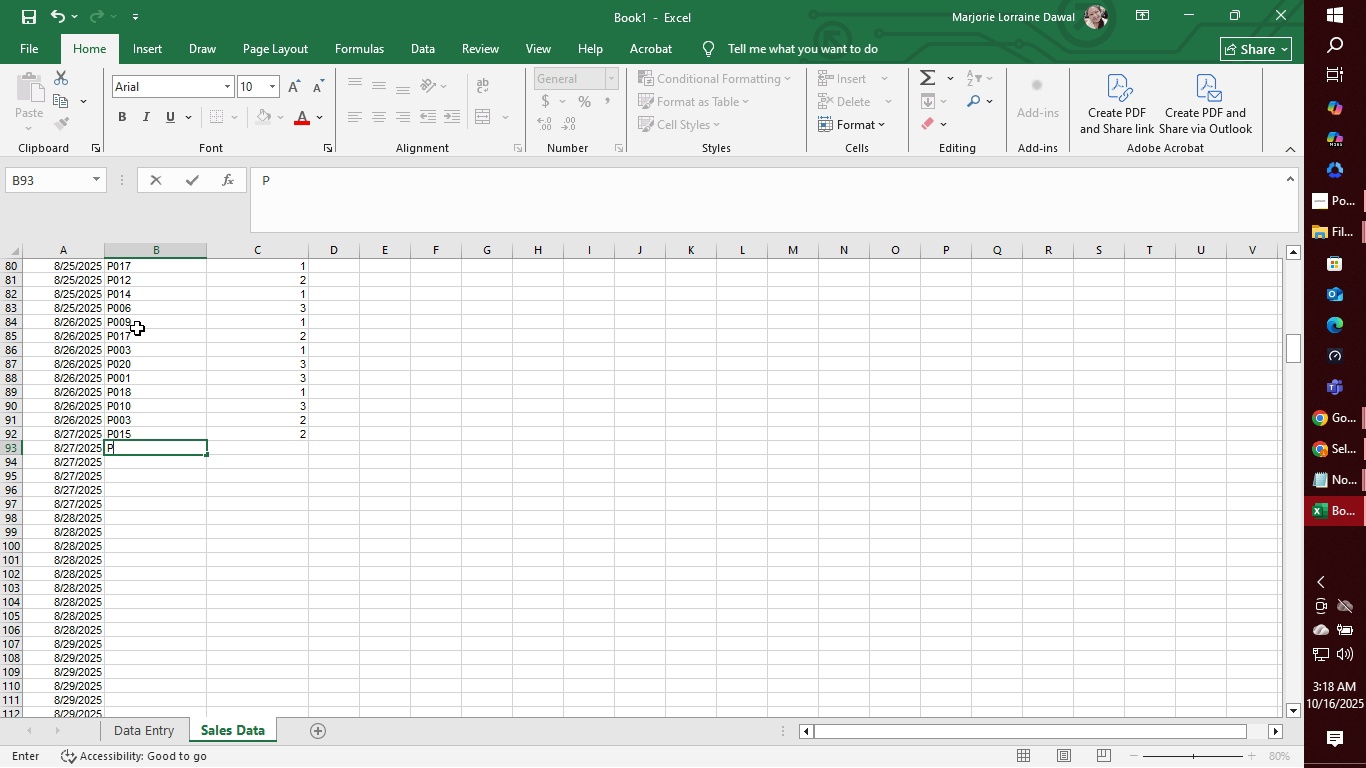 
type(02)
key(Backspace)
key(Backspace)
type(02)
key(Tab)
type(3)
 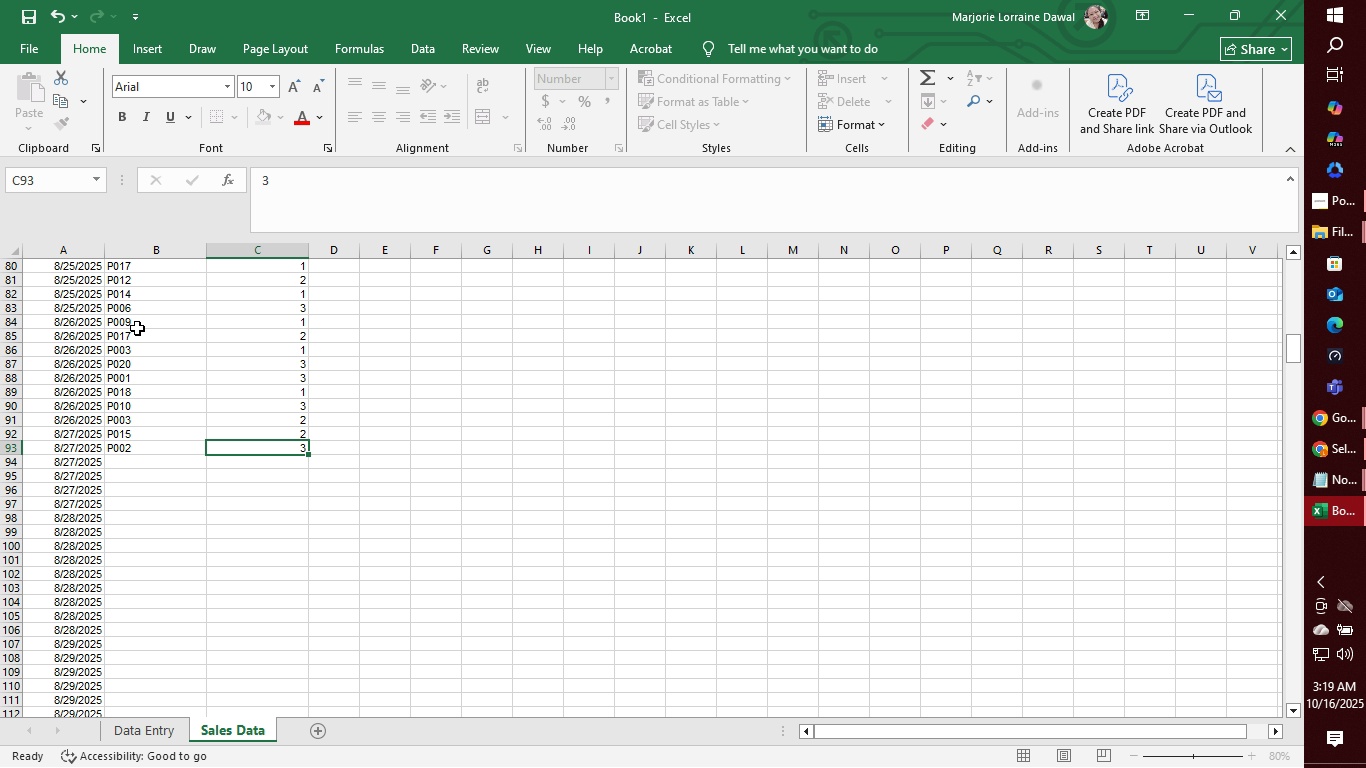 
key(Enter)
 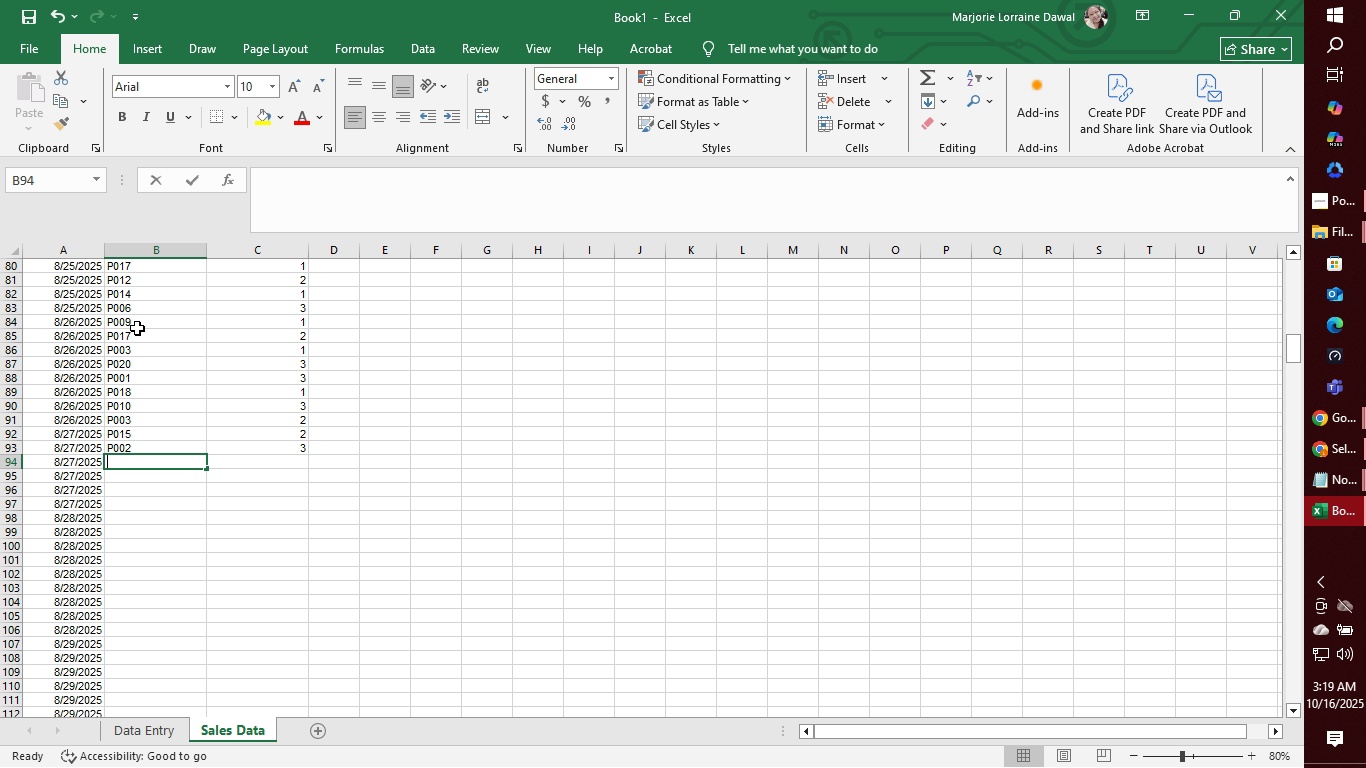 
key(P)
 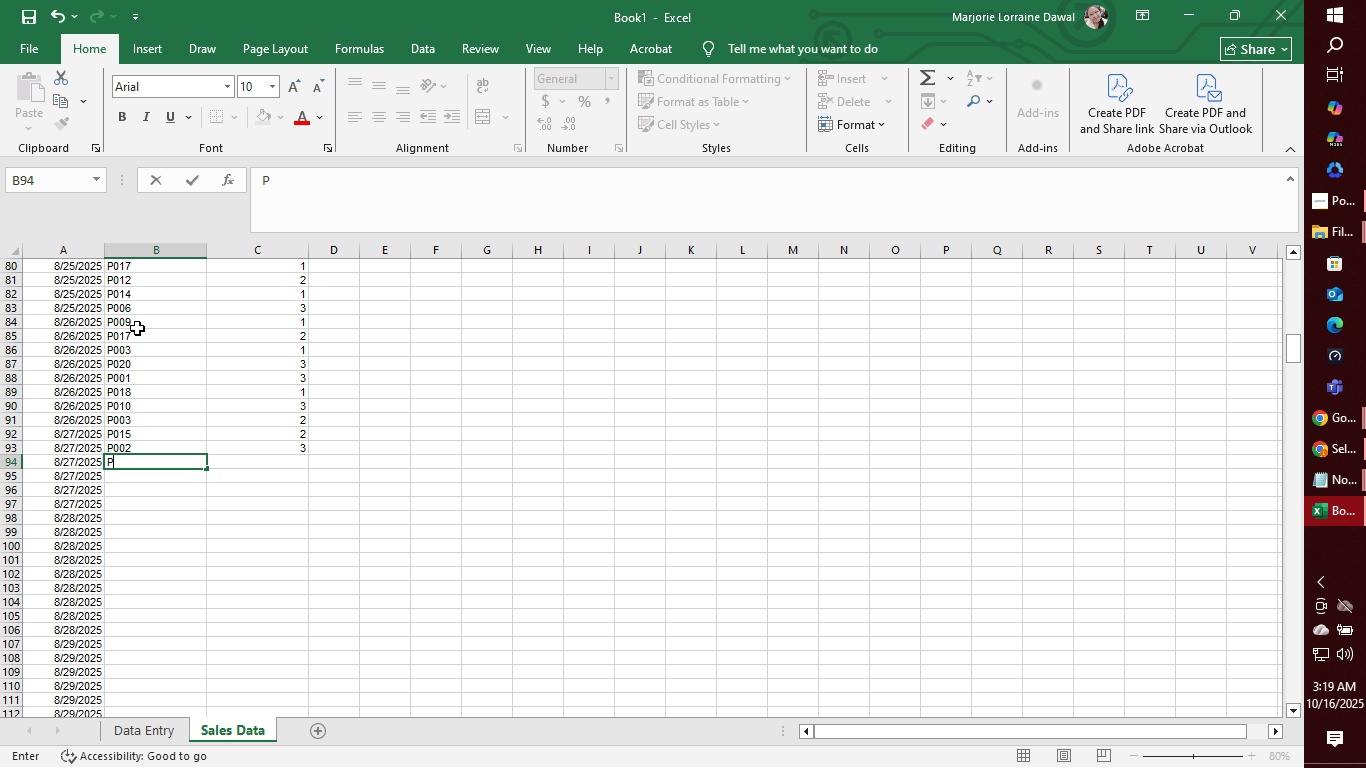 
wait(5.94)
 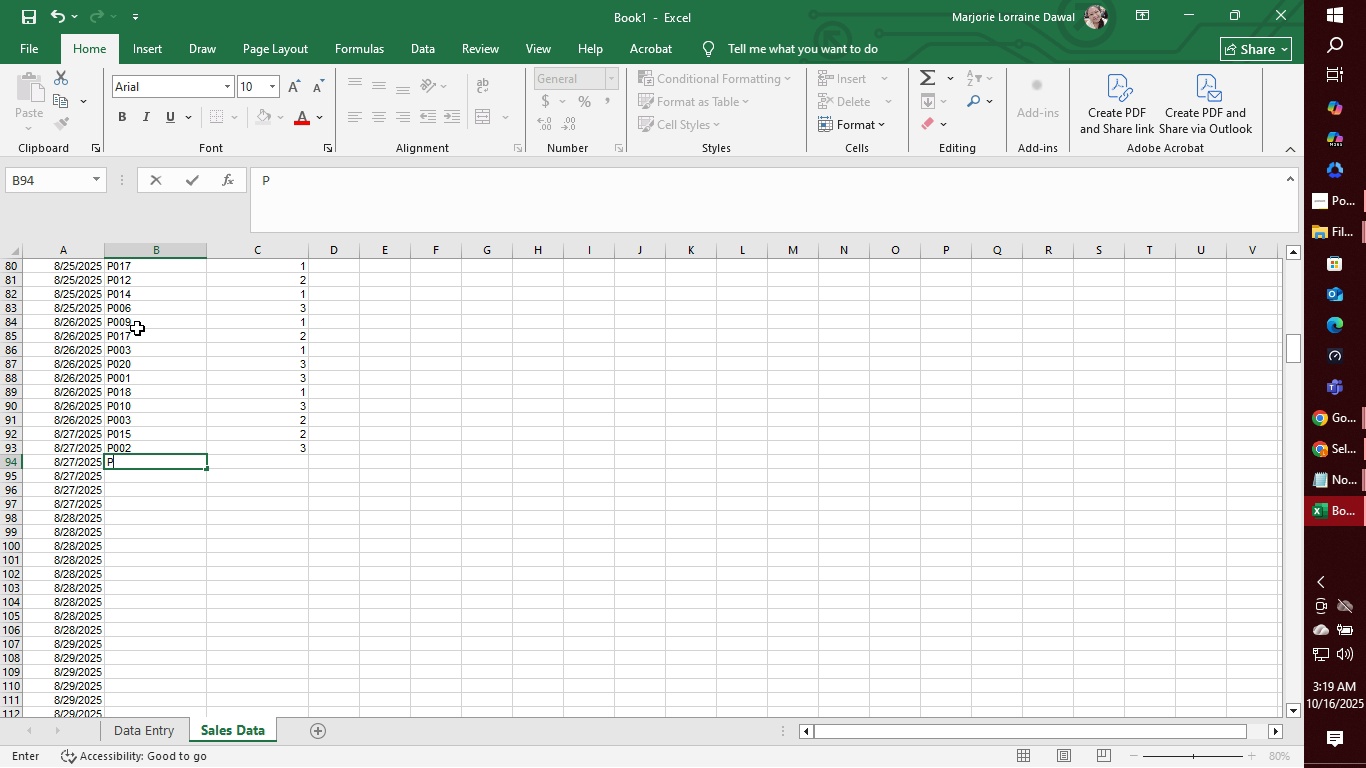 
type(010)
key(Tab)
type(2)
 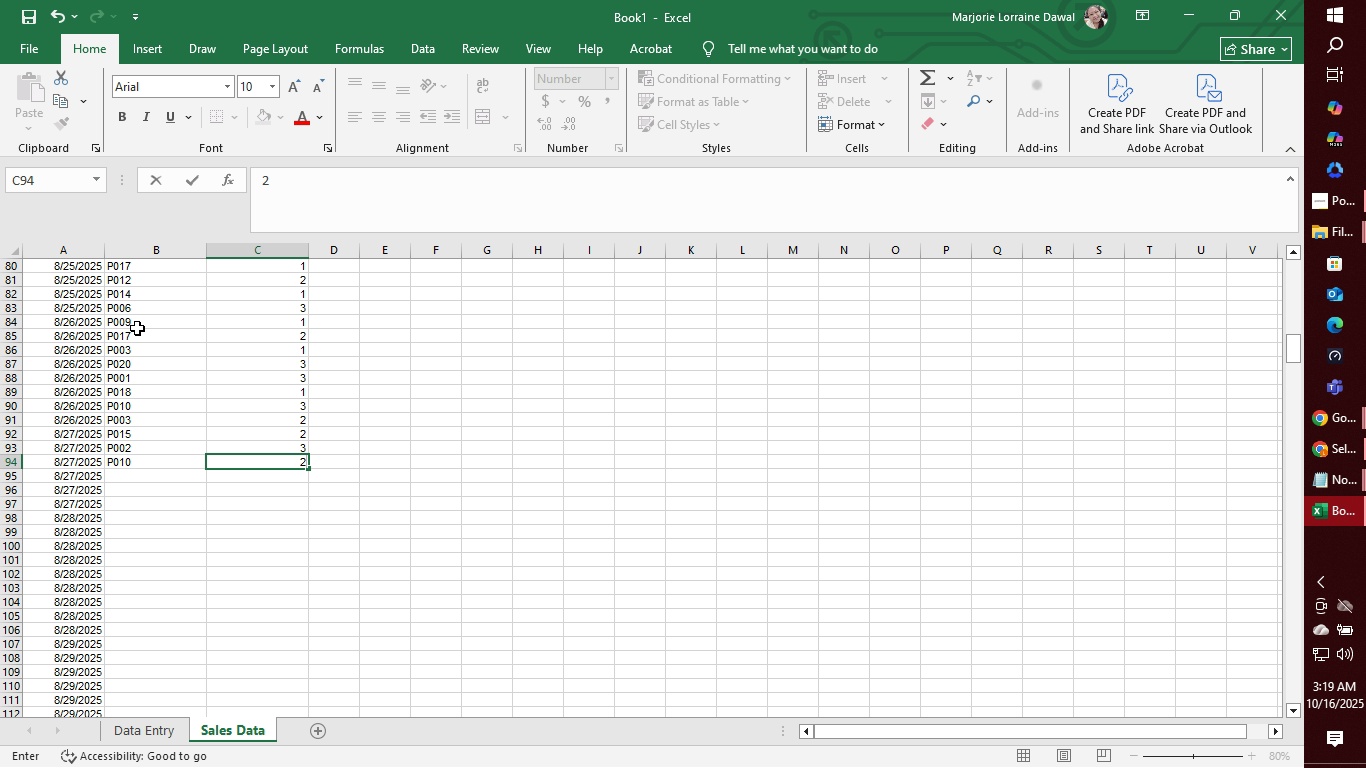 
key(Enter)
 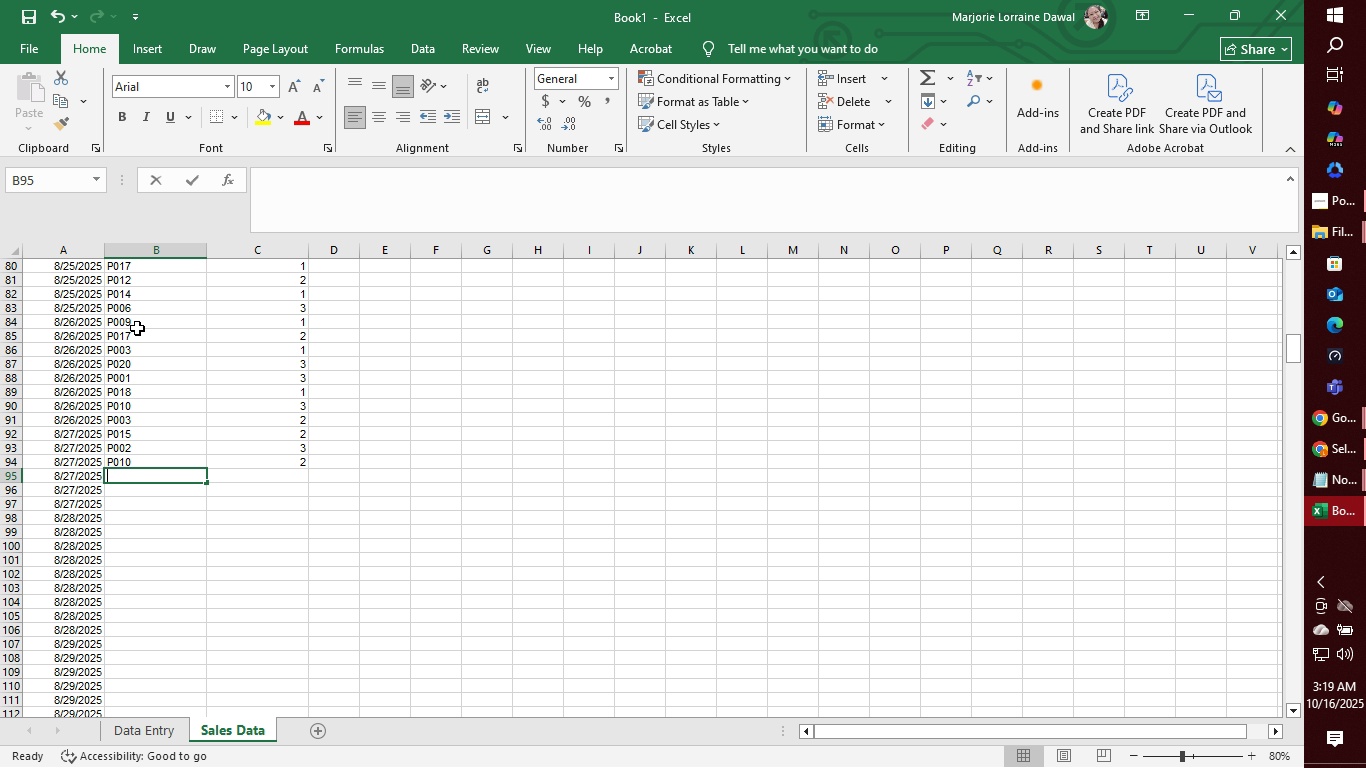 
key(P)
 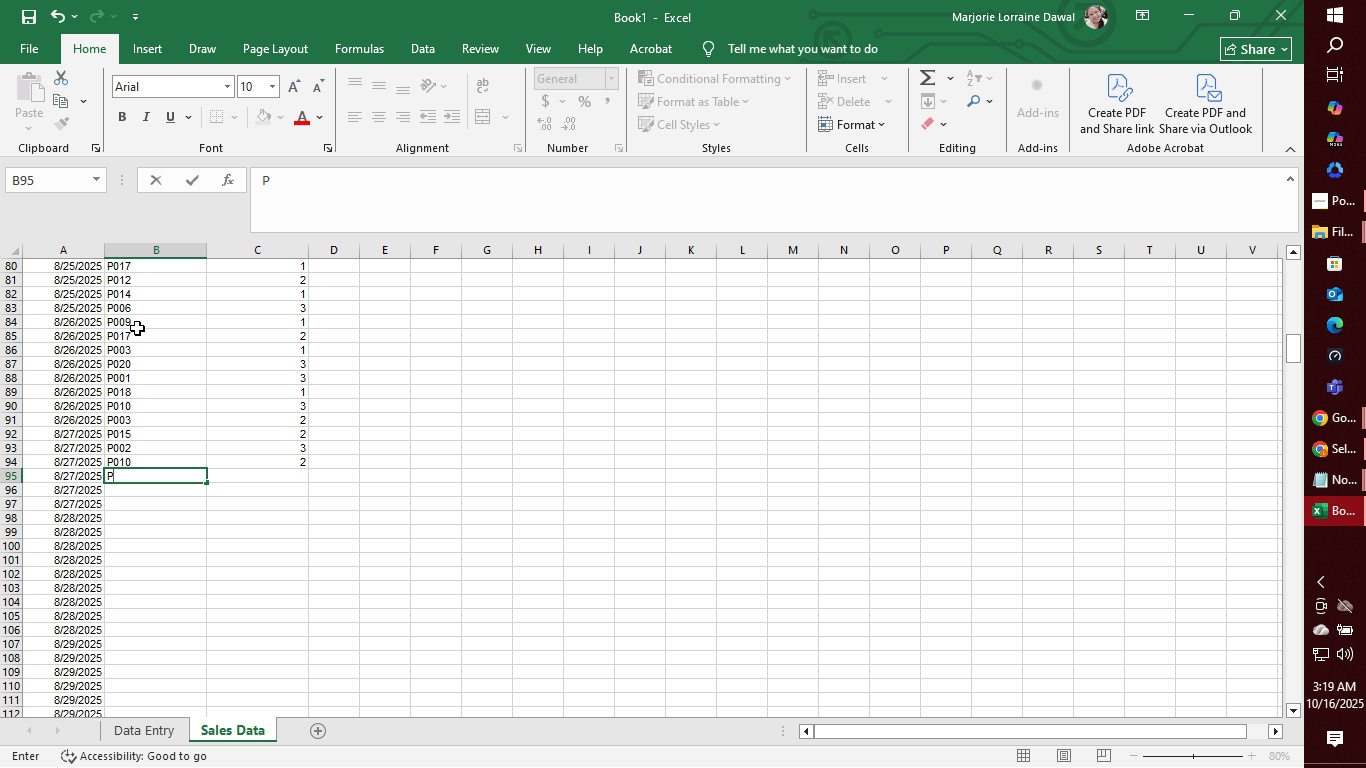 
wait(6.12)
 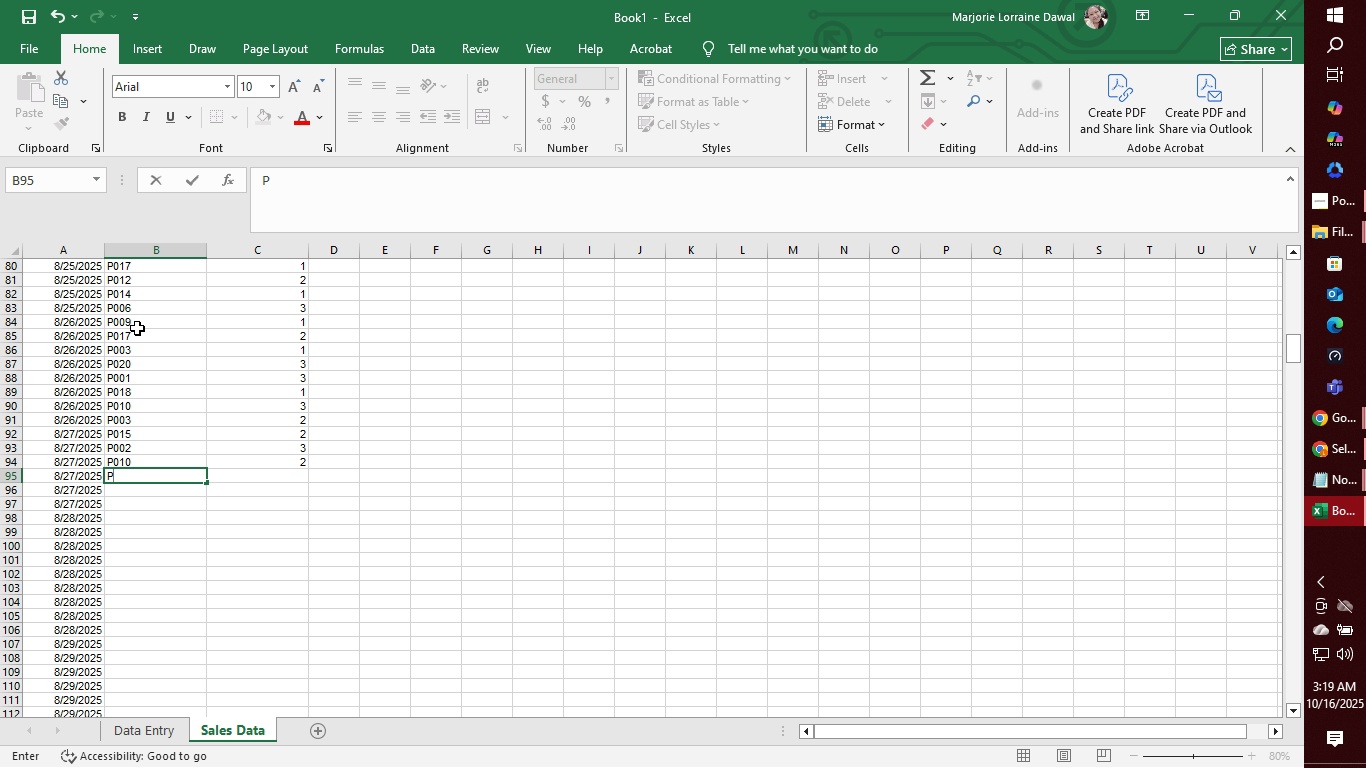 
type(017)
key(Tab)
type(1)
 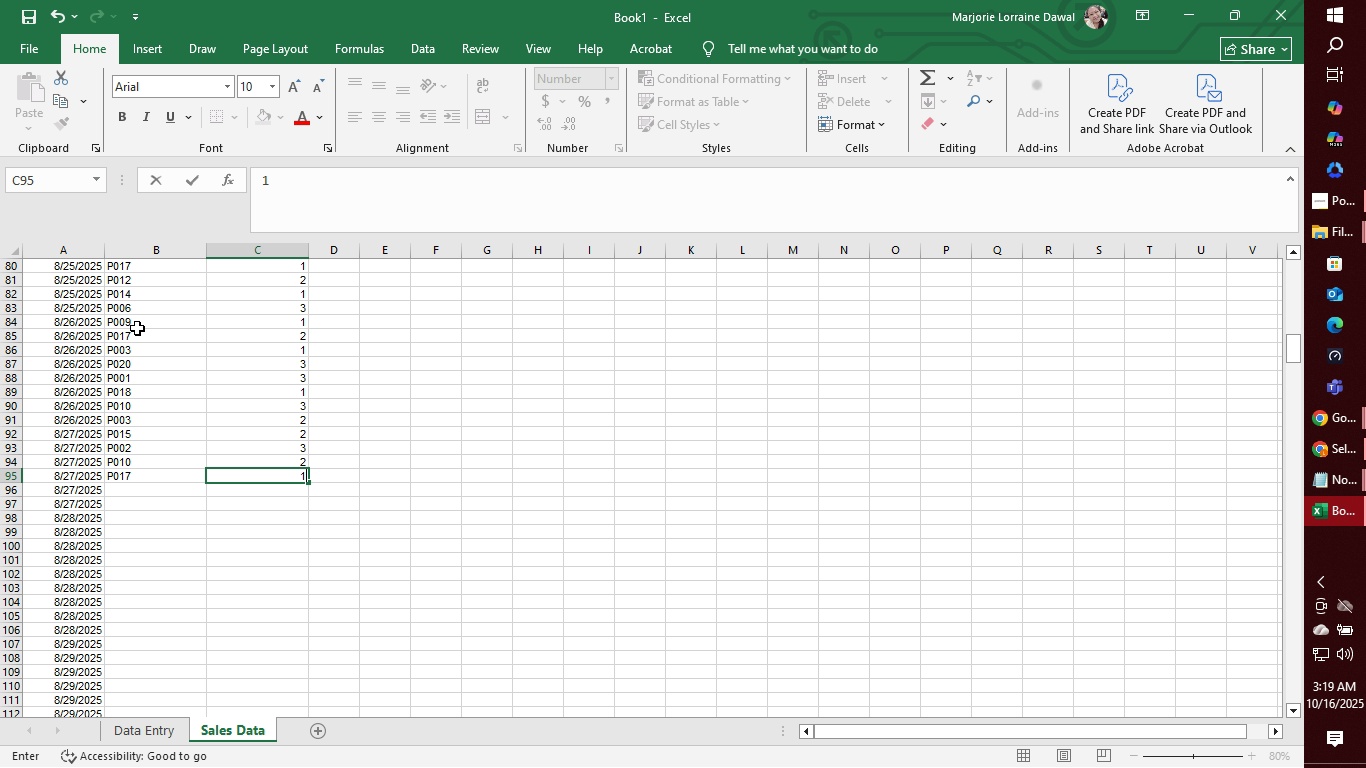 
key(Enter)
 